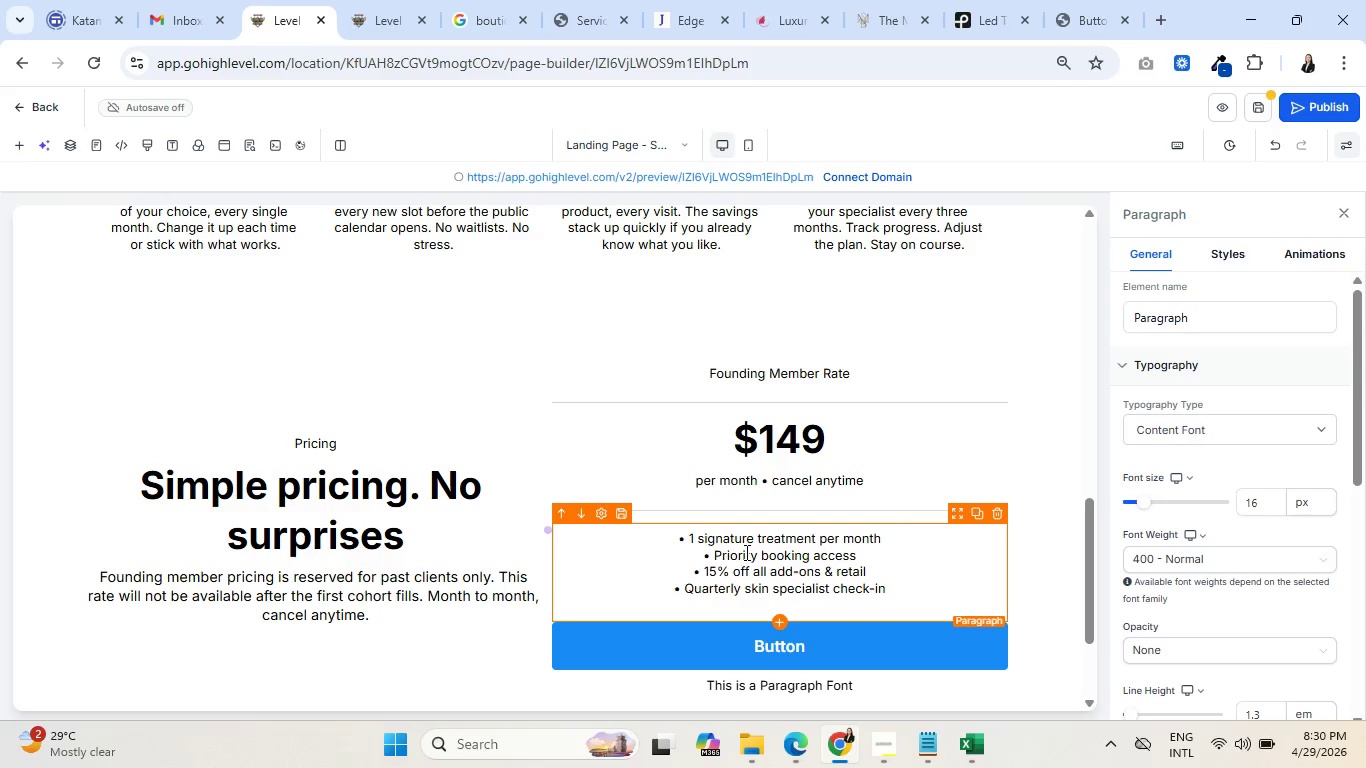 
key(Control+V)
 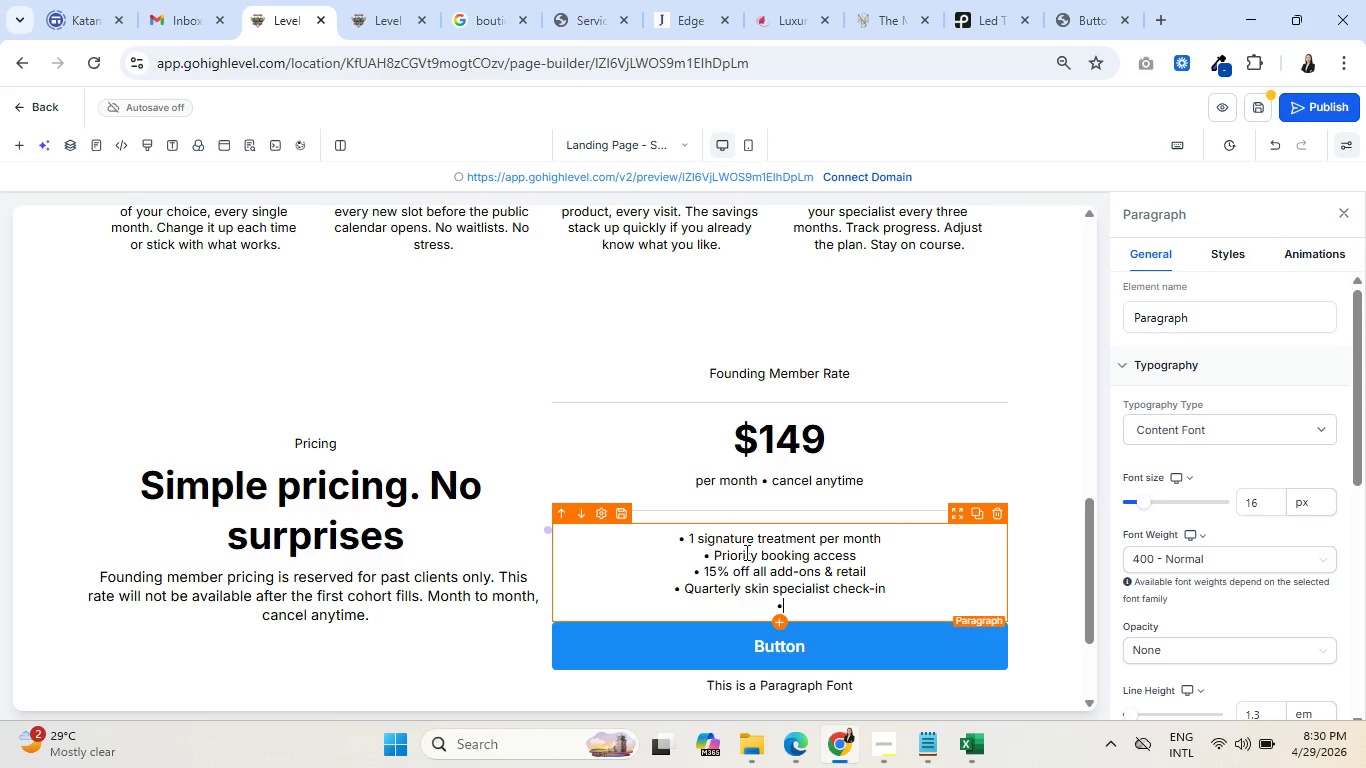 
type( 1 guess )
key(Backspace)
key(Backspace)
type(t pass per quarter)
 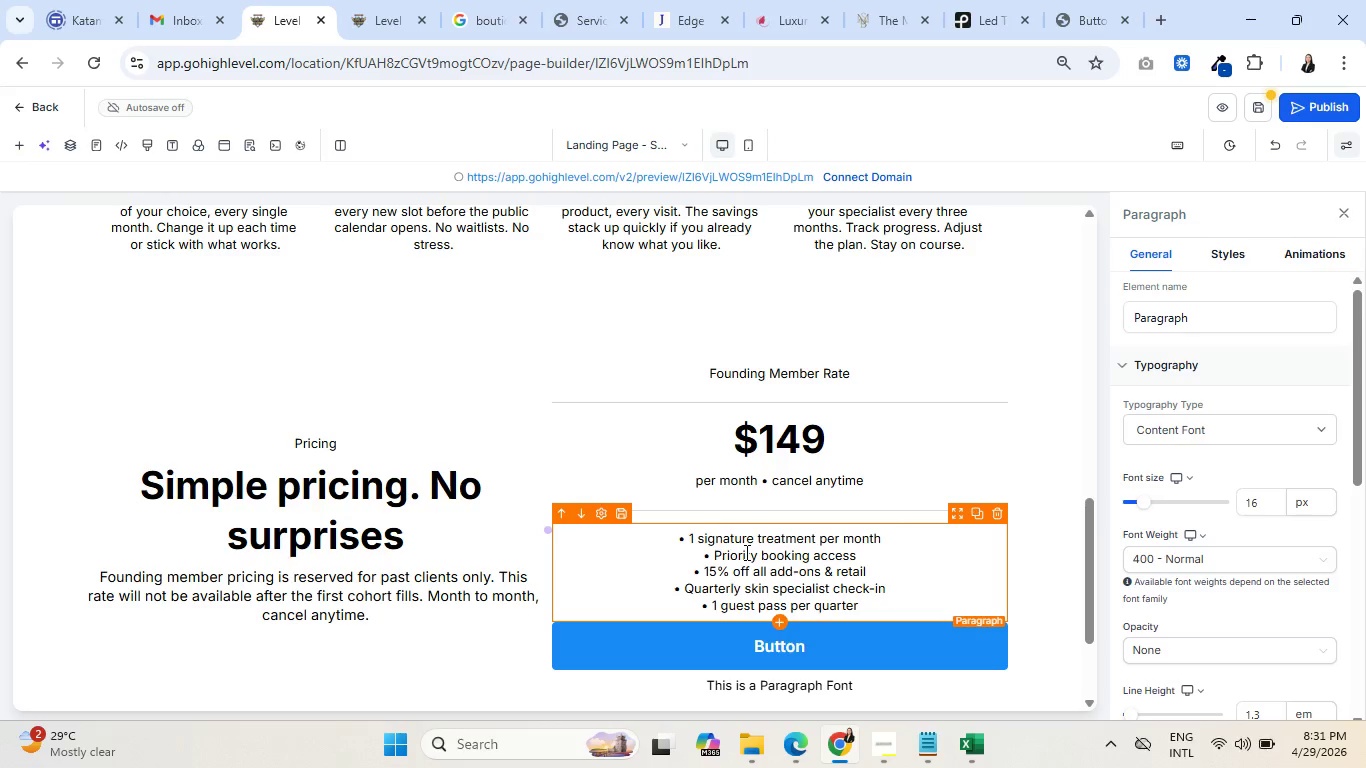 
key(Enter)
 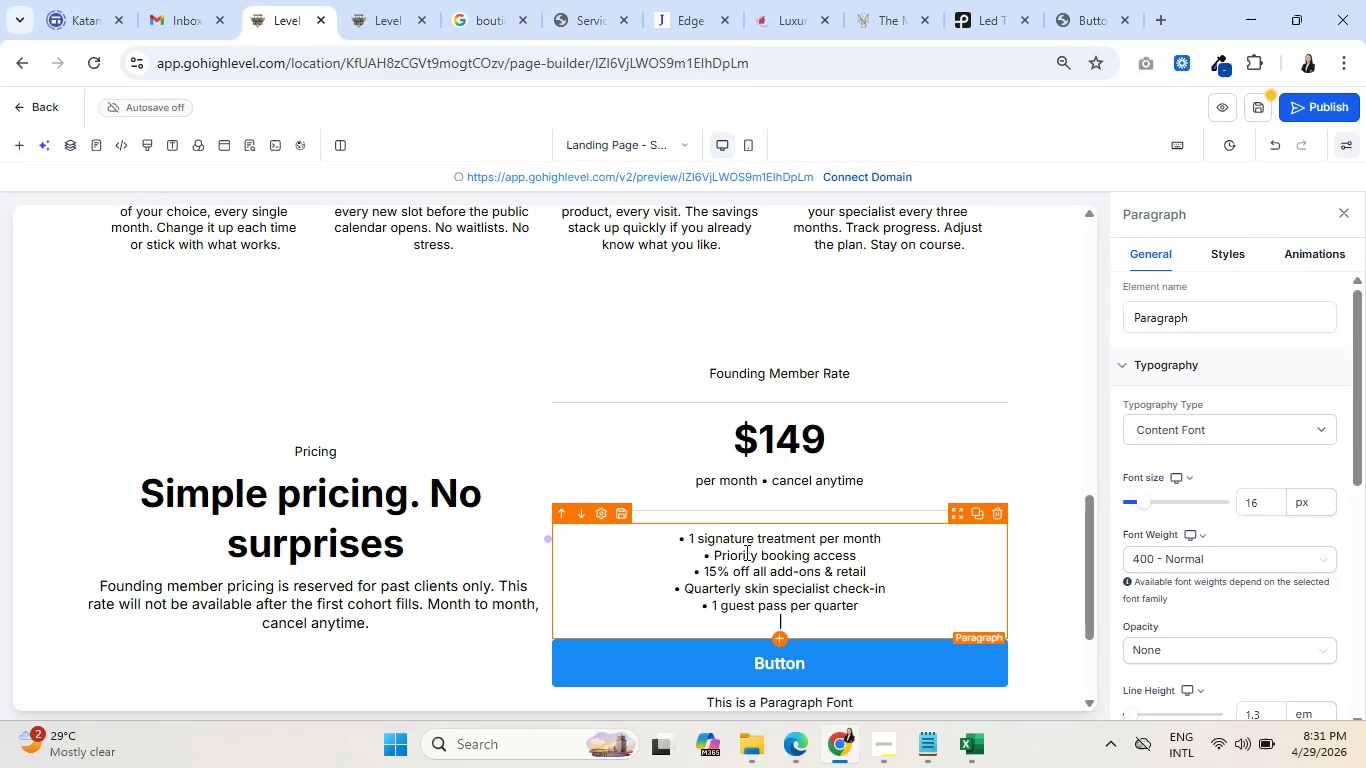 
wait(8.77)
 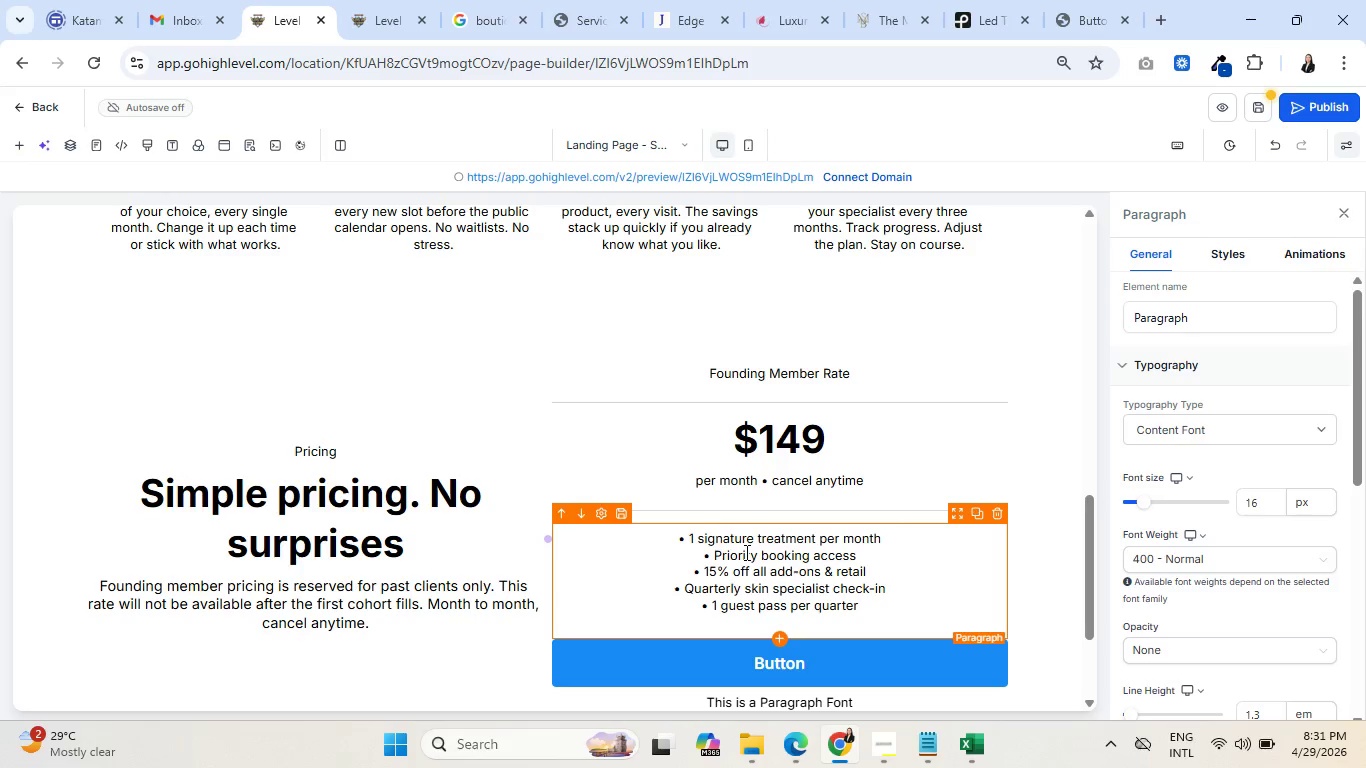 
key(Control+V)
 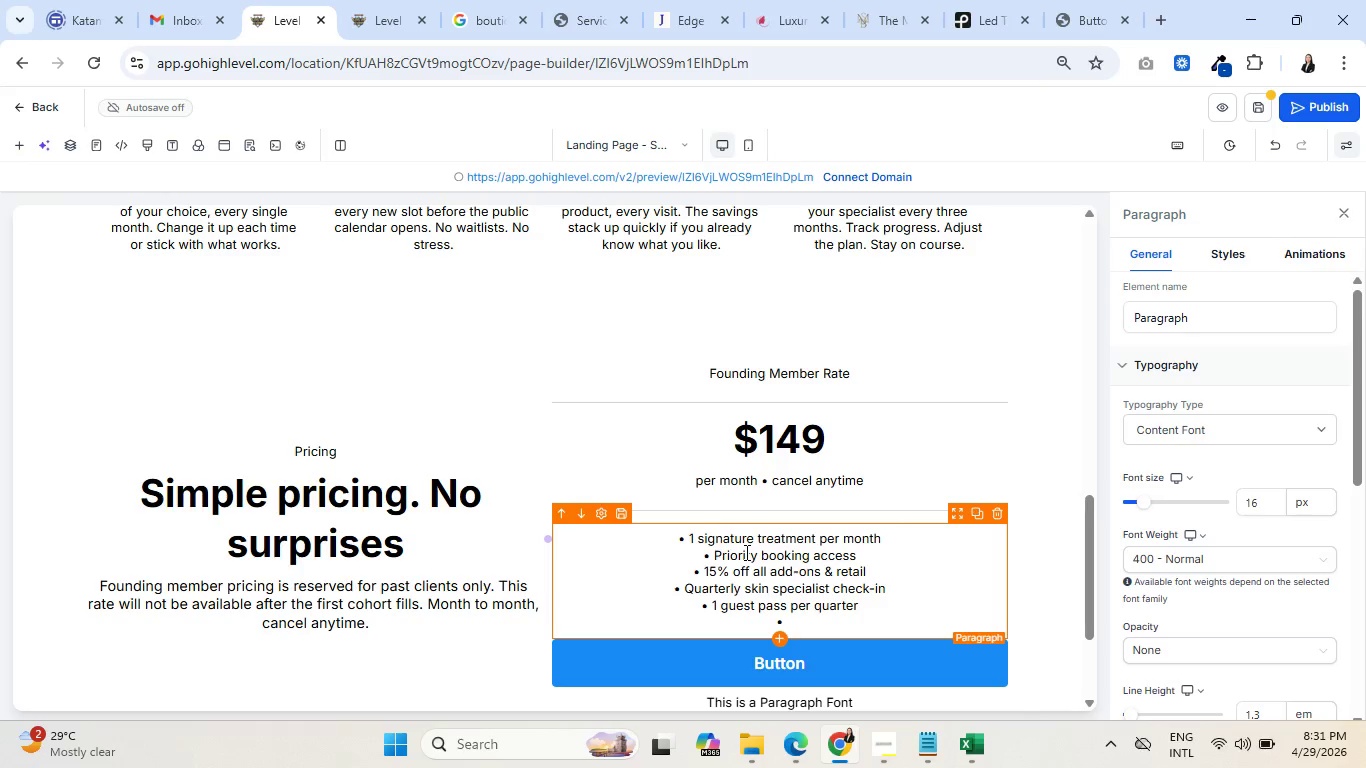 
type( No long-term contract)
 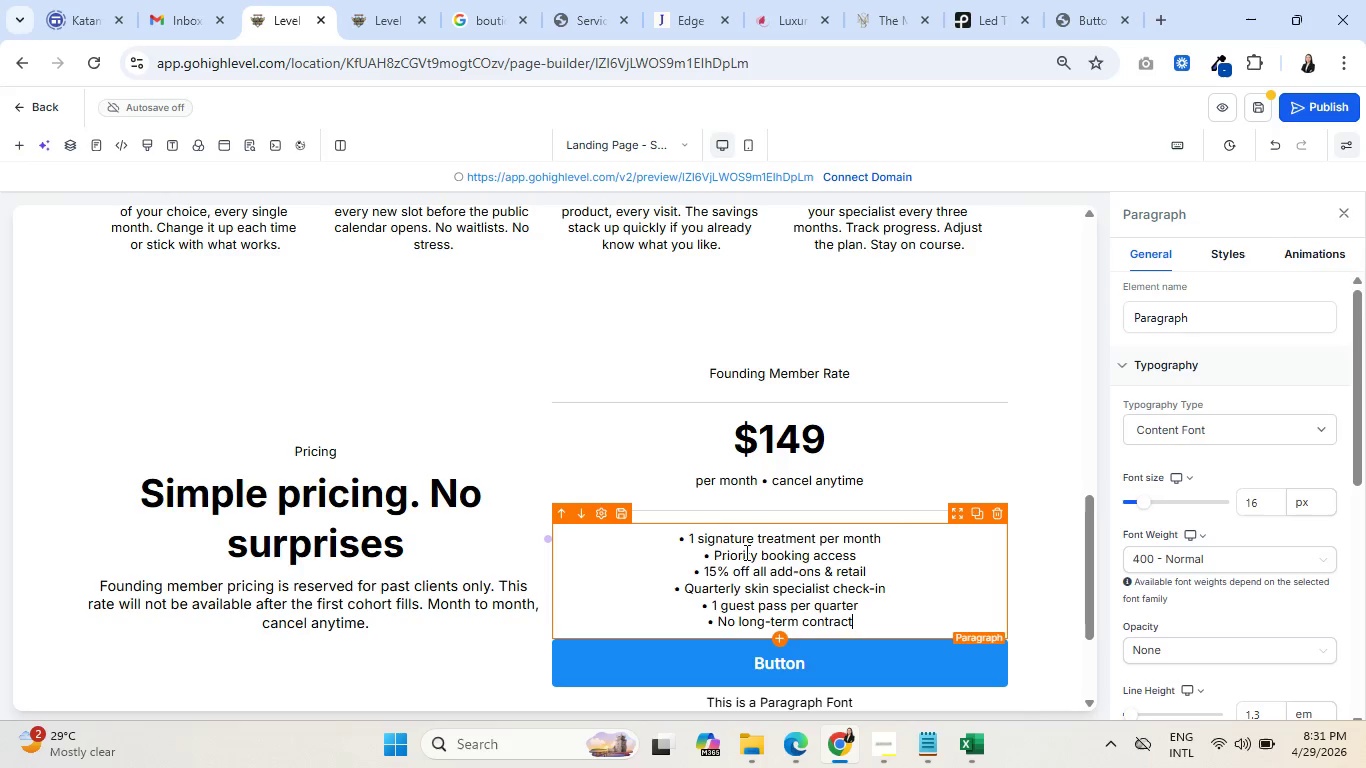 
double_click([724, 538])
 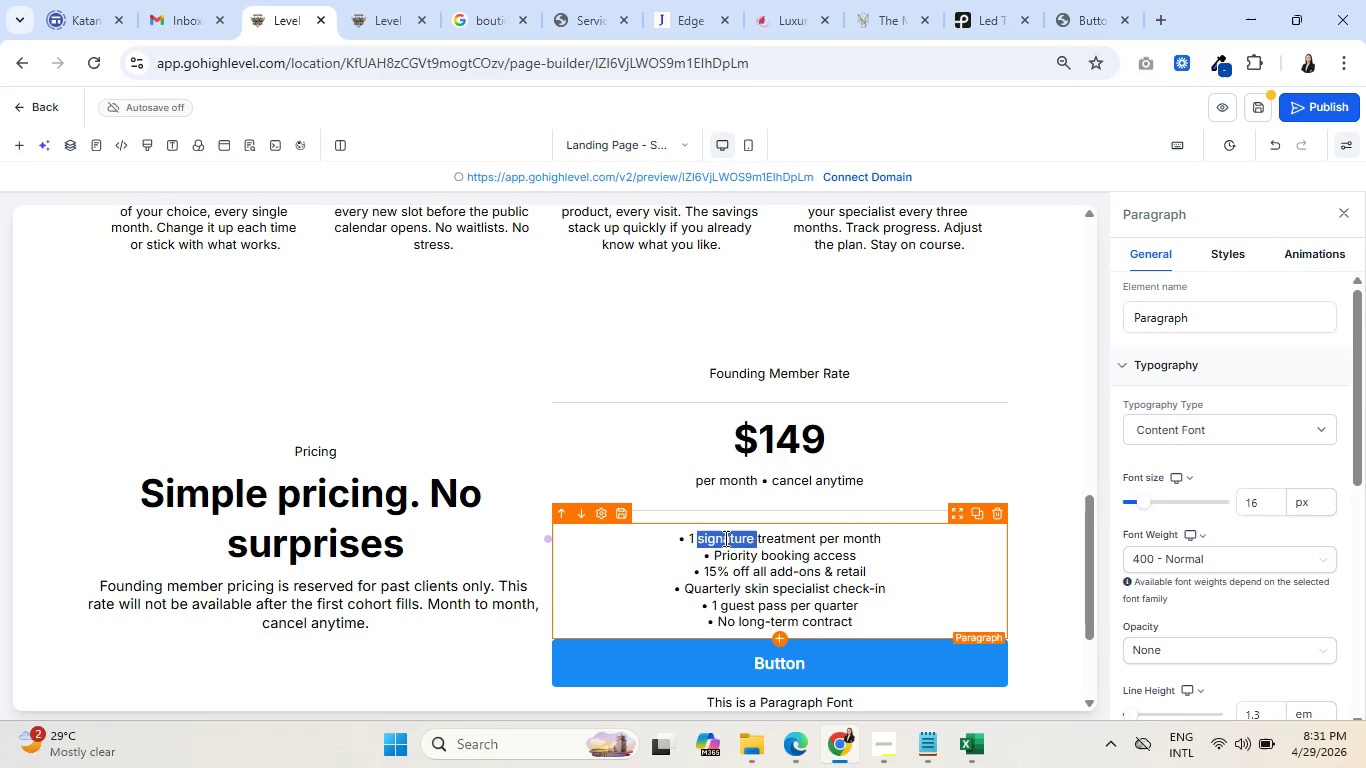 
triple_click([724, 538])
 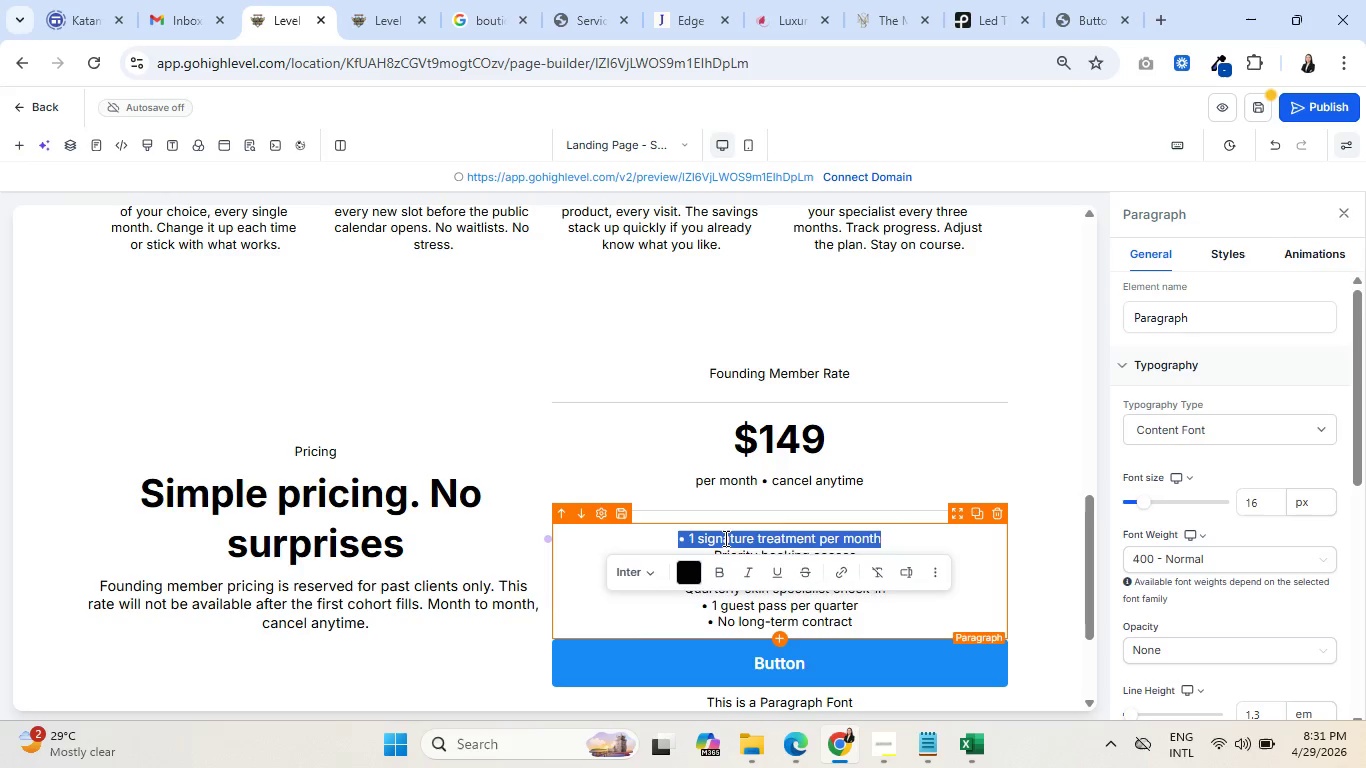 
triple_click([724, 538])
 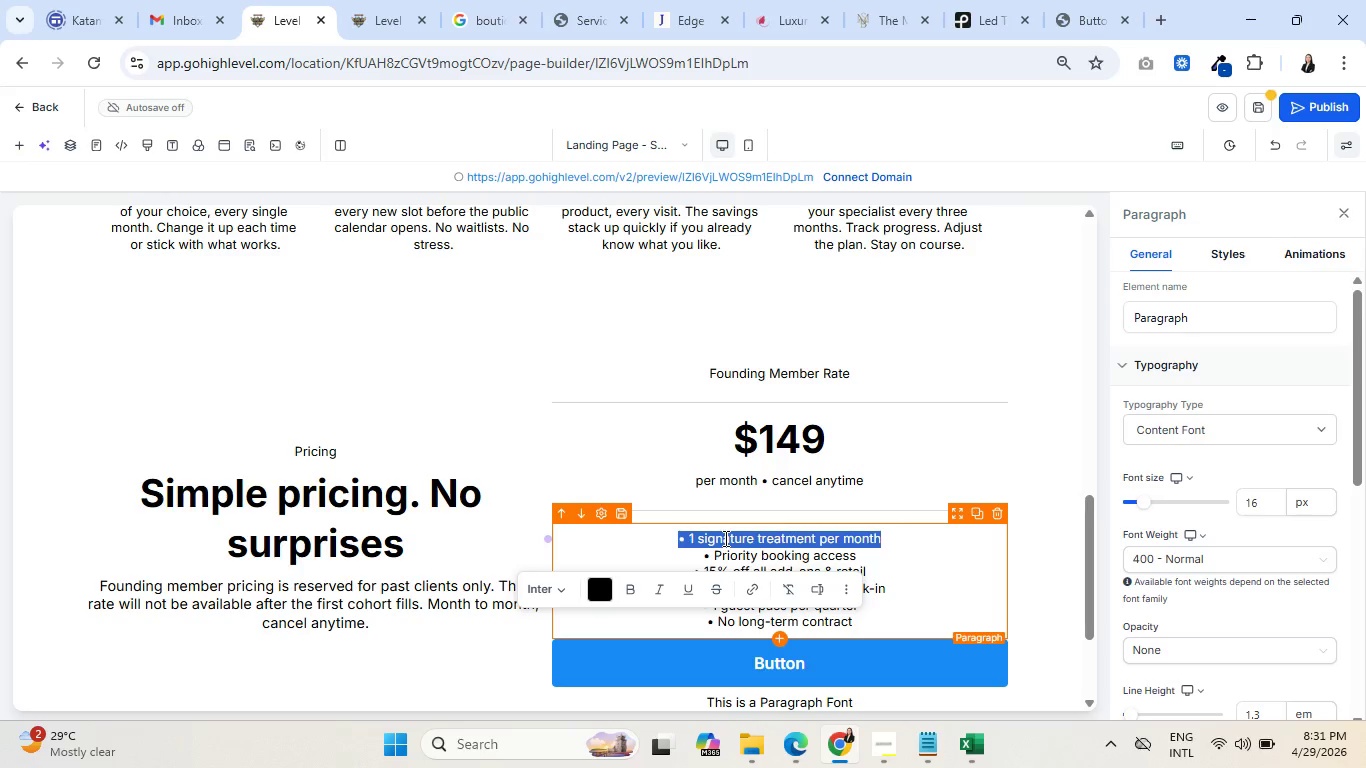 
key(Control+A)
 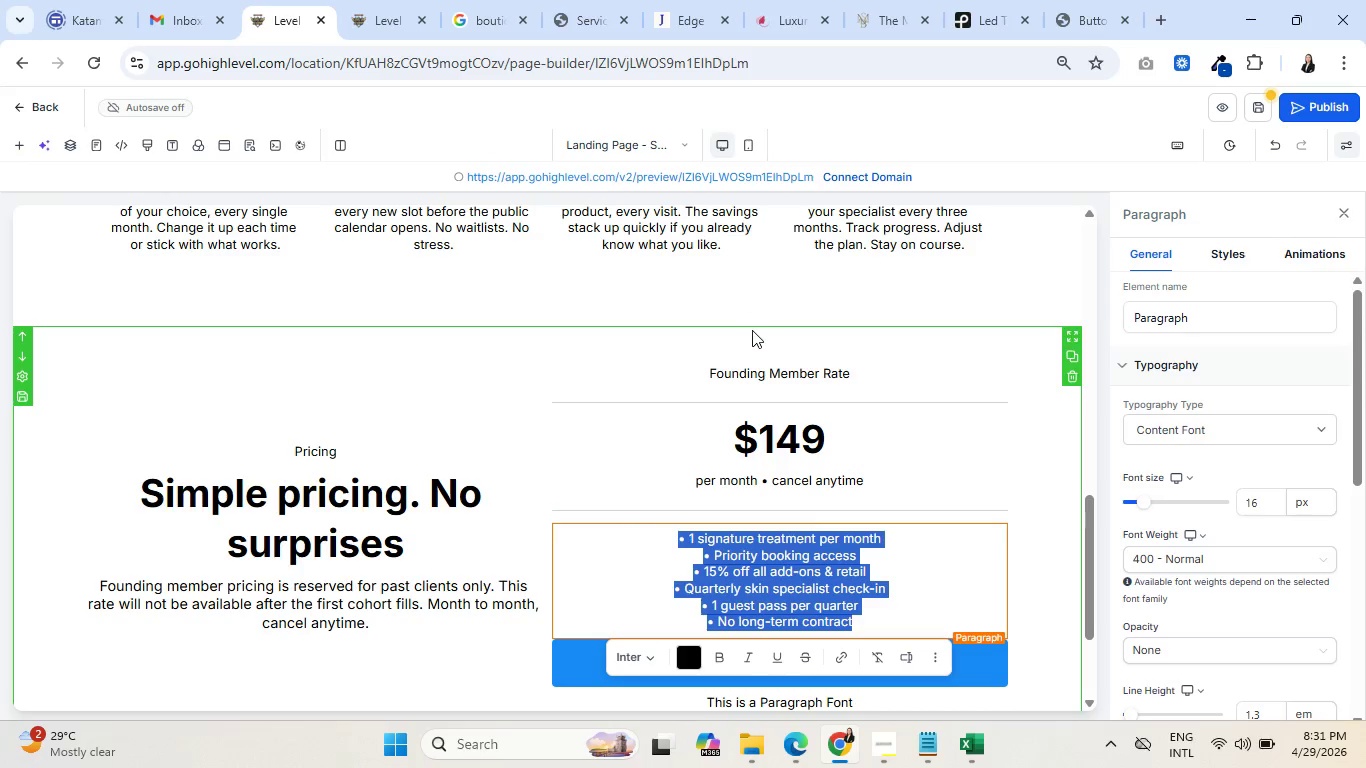 
wait(12.92)
 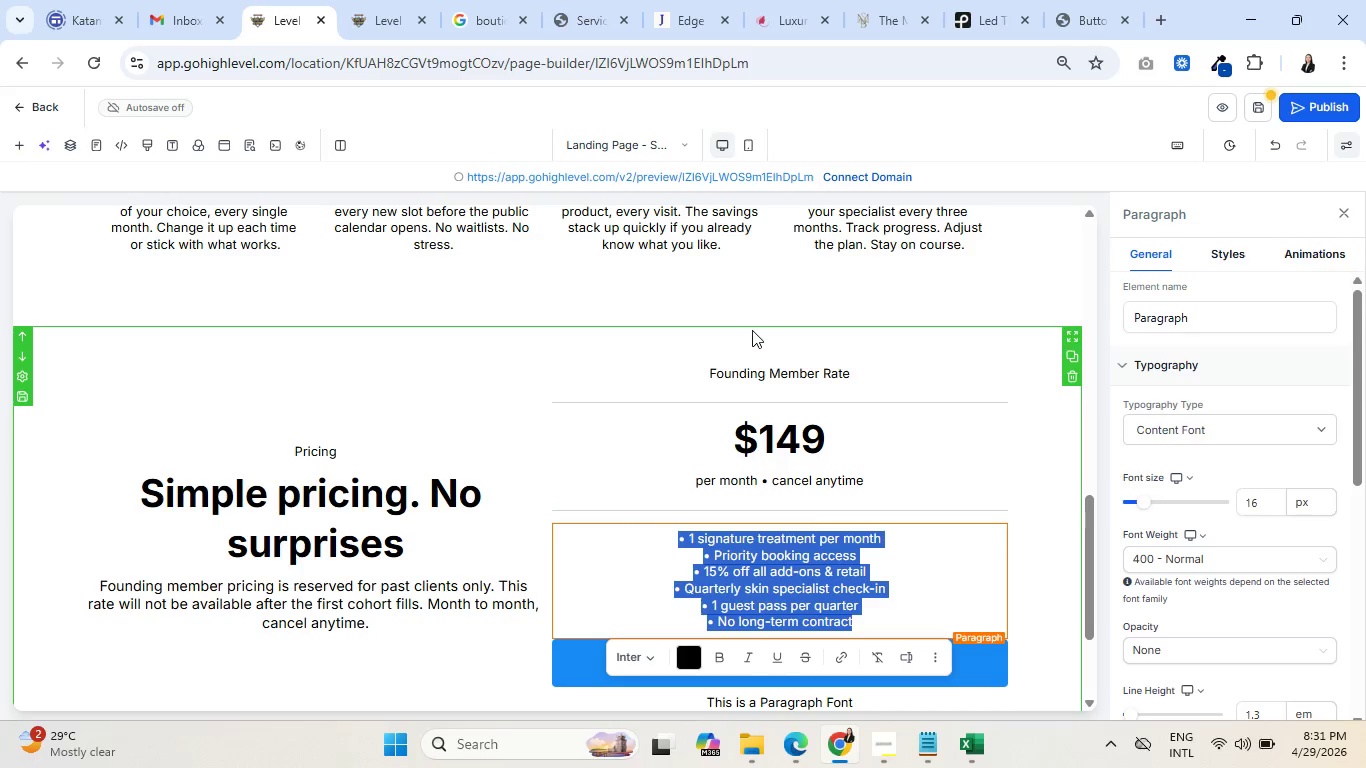 
left_click([935, 663])
 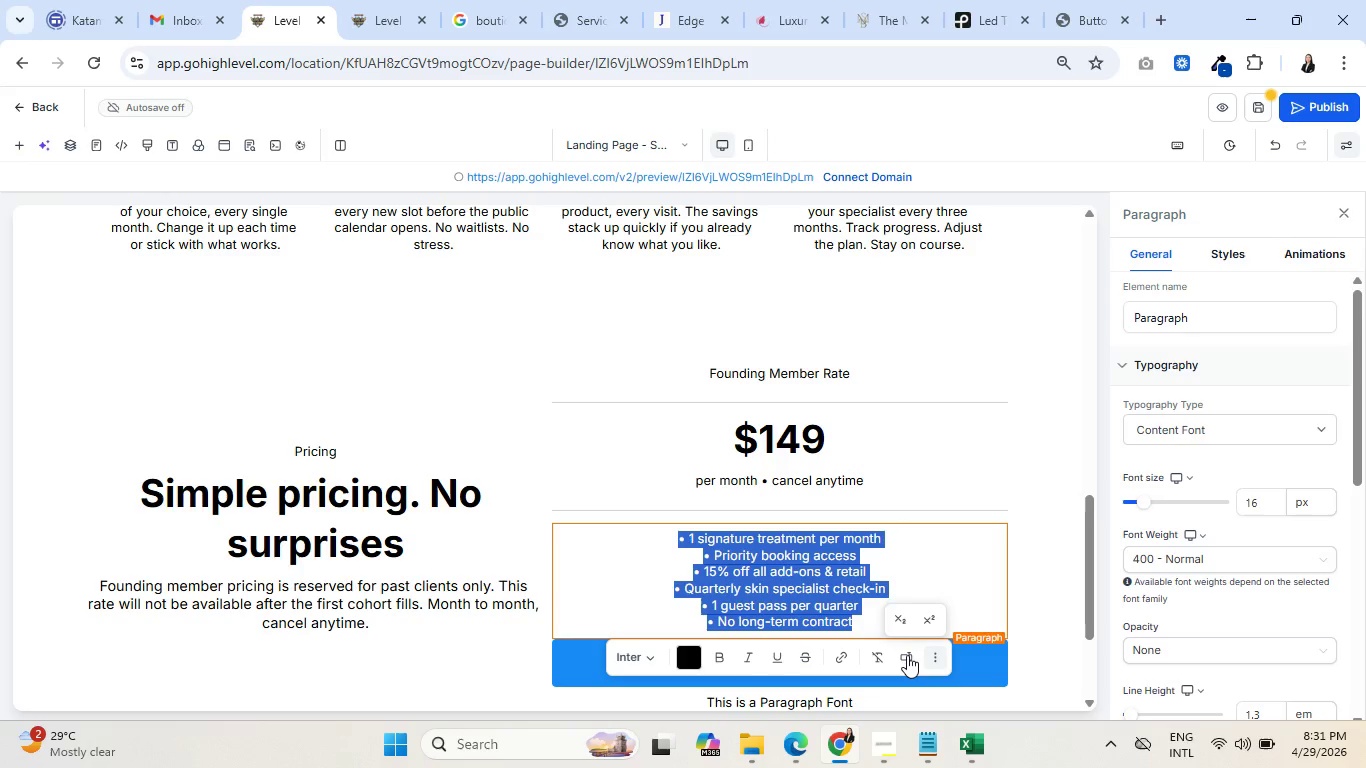 
wait(9.7)
 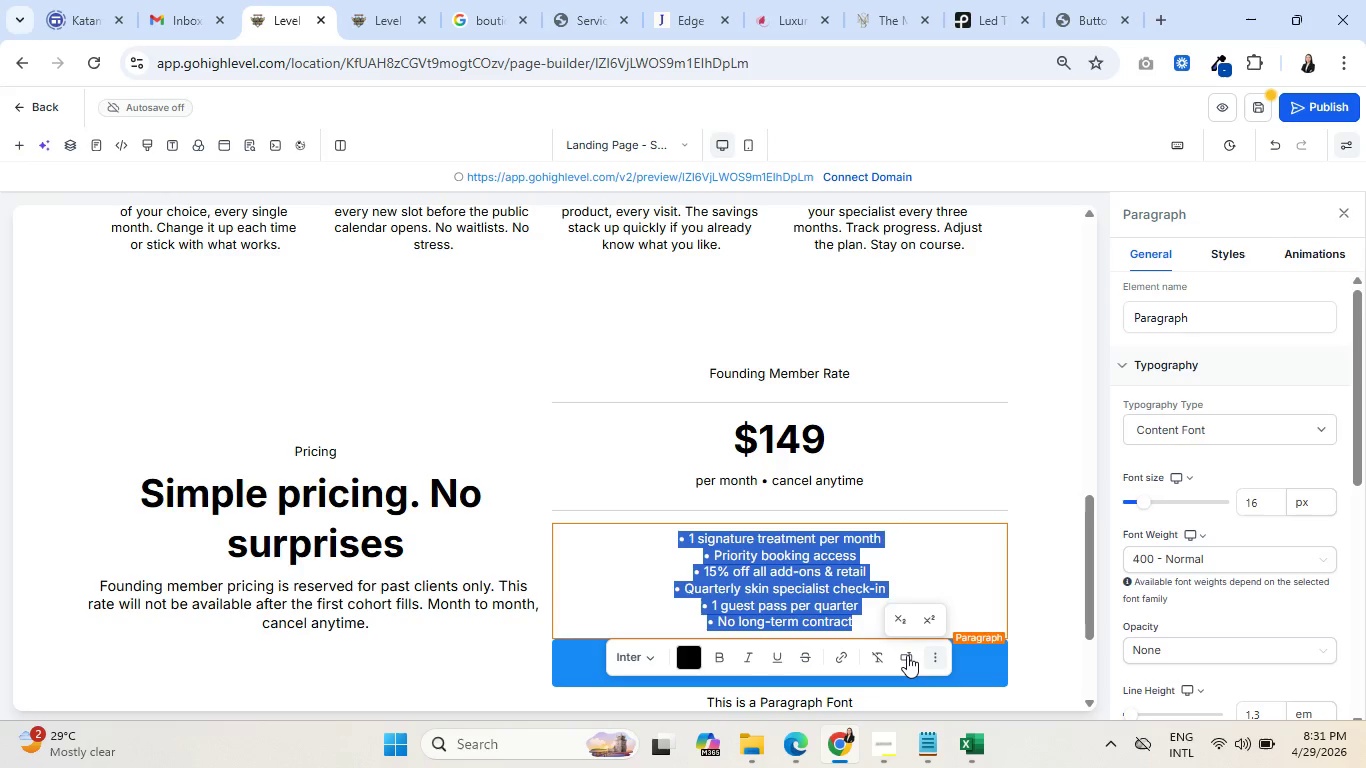 
left_click([902, 657])
 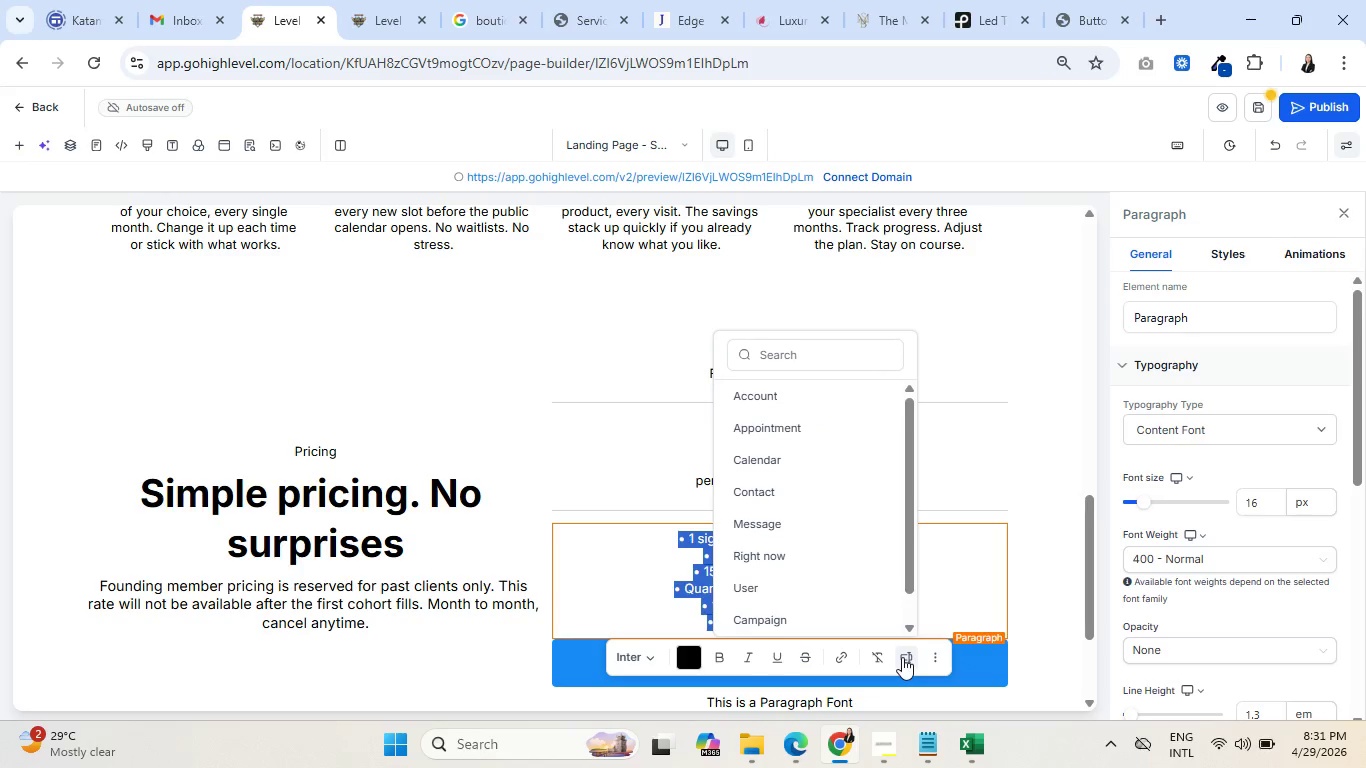 
scroll: coordinate [886, 480], scroll_direction: up, amount: 5.0
 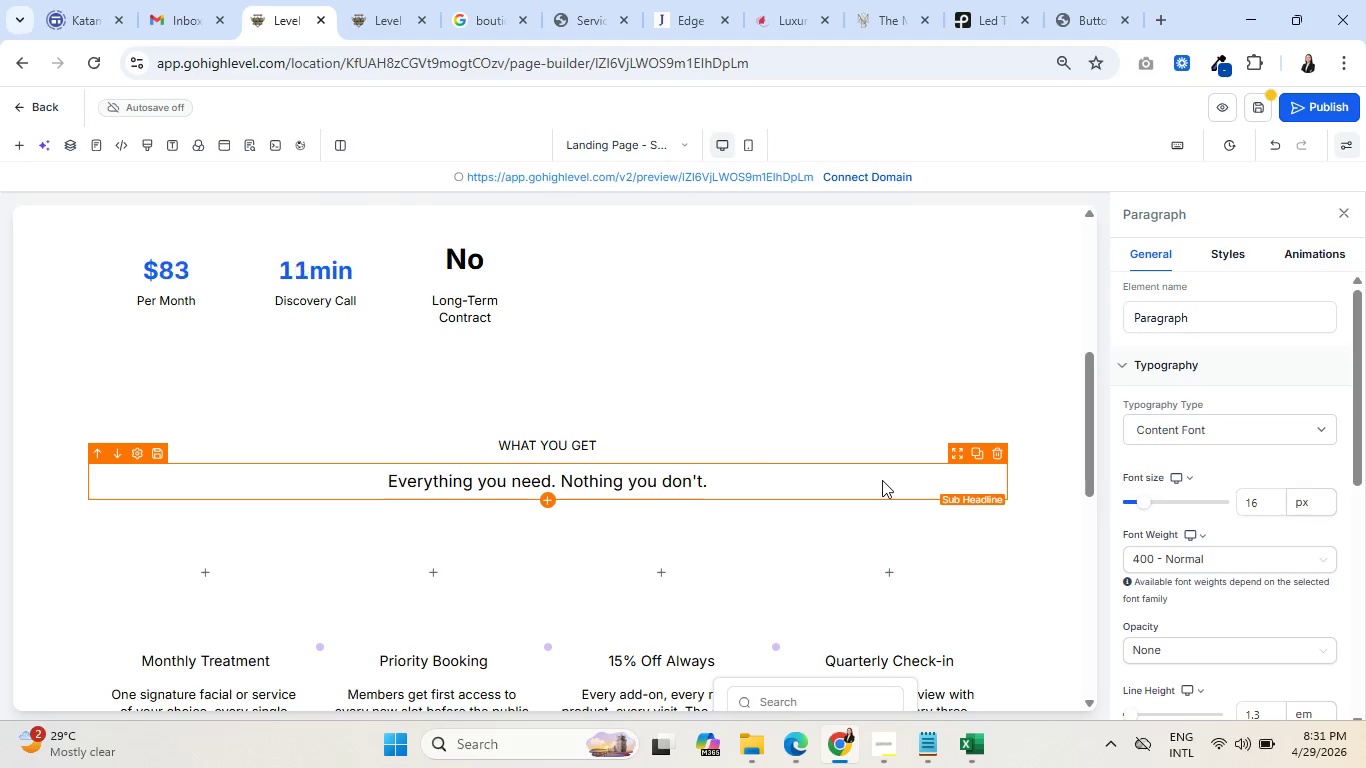 
scroll: coordinate [840, 403], scroll_direction: down, amount: 7.0
 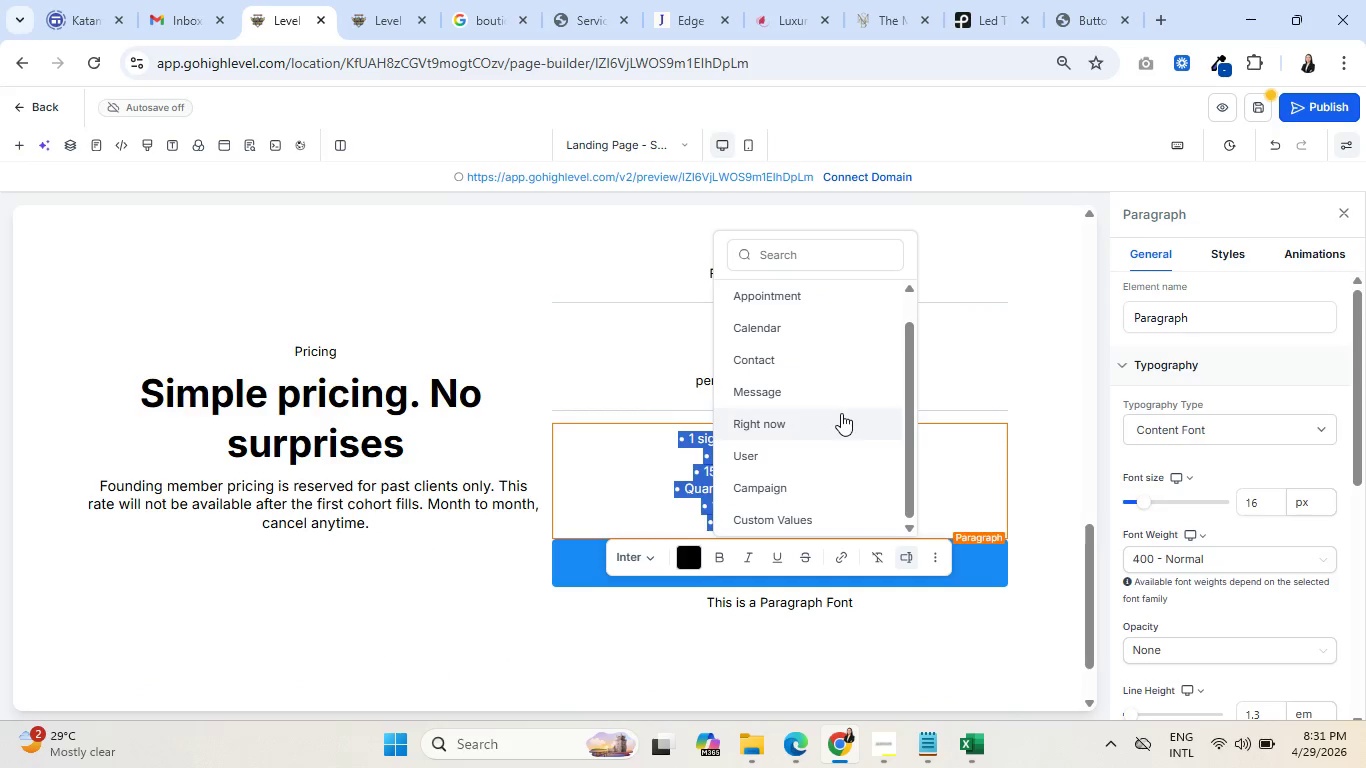 
scroll: coordinate [841, 414], scroll_direction: up, amount: 1.0
 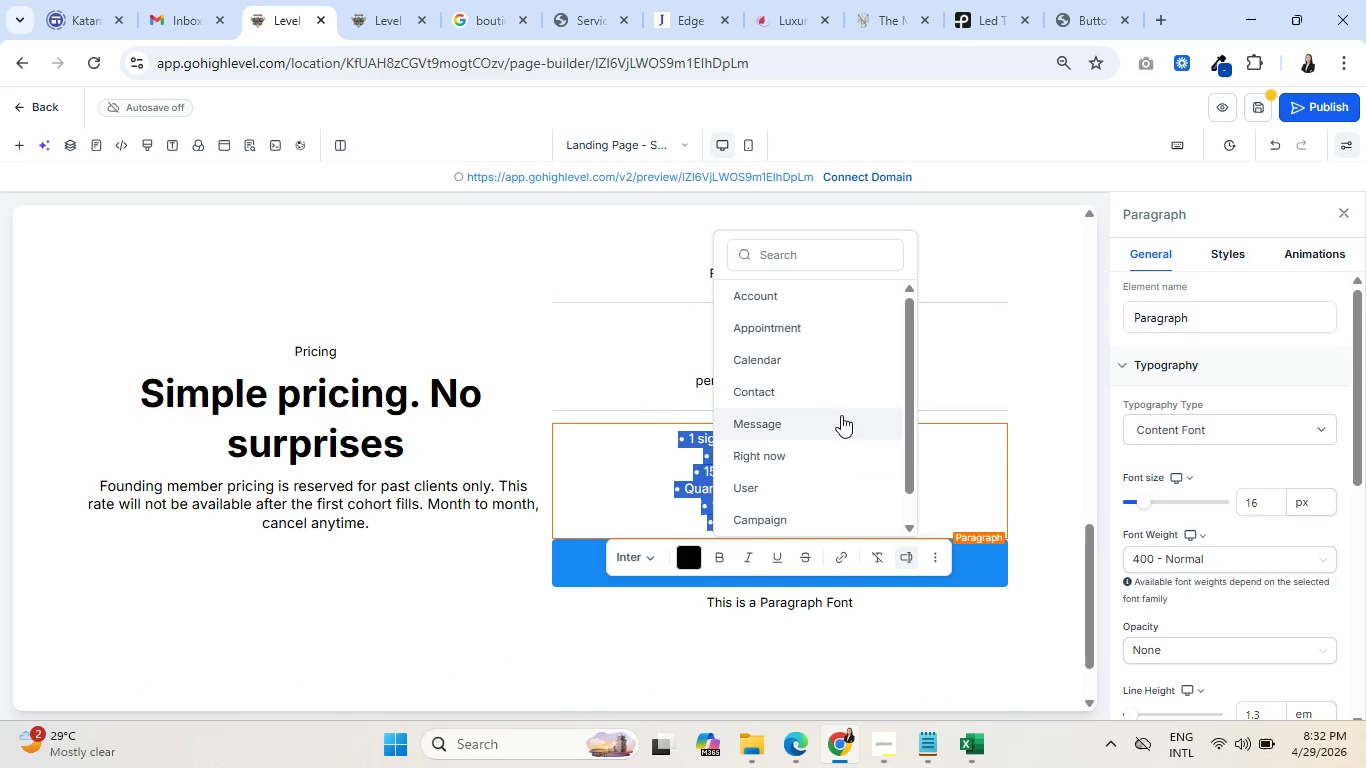 
left_click([772, 292])
 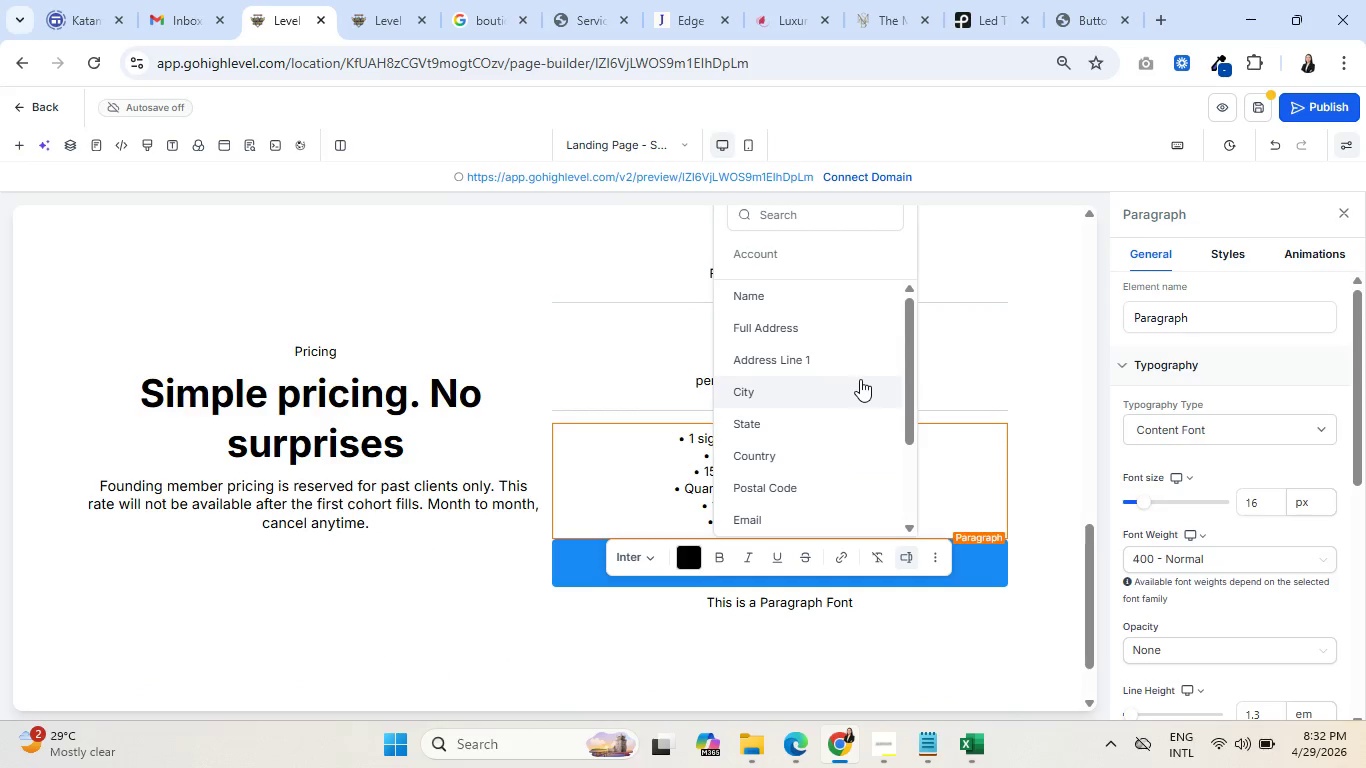 
scroll: coordinate [859, 379], scroll_direction: up, amount: 2.0
 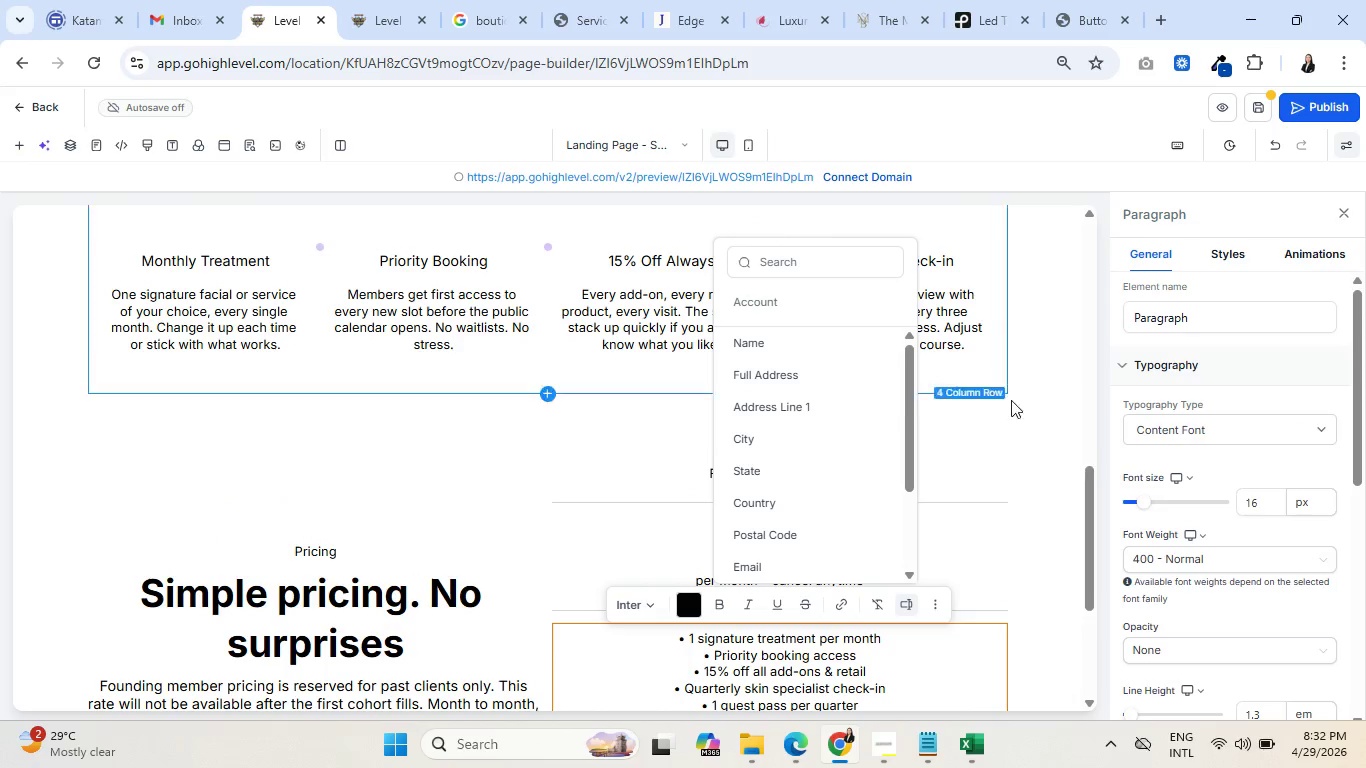 
left_click([1015, 458])
 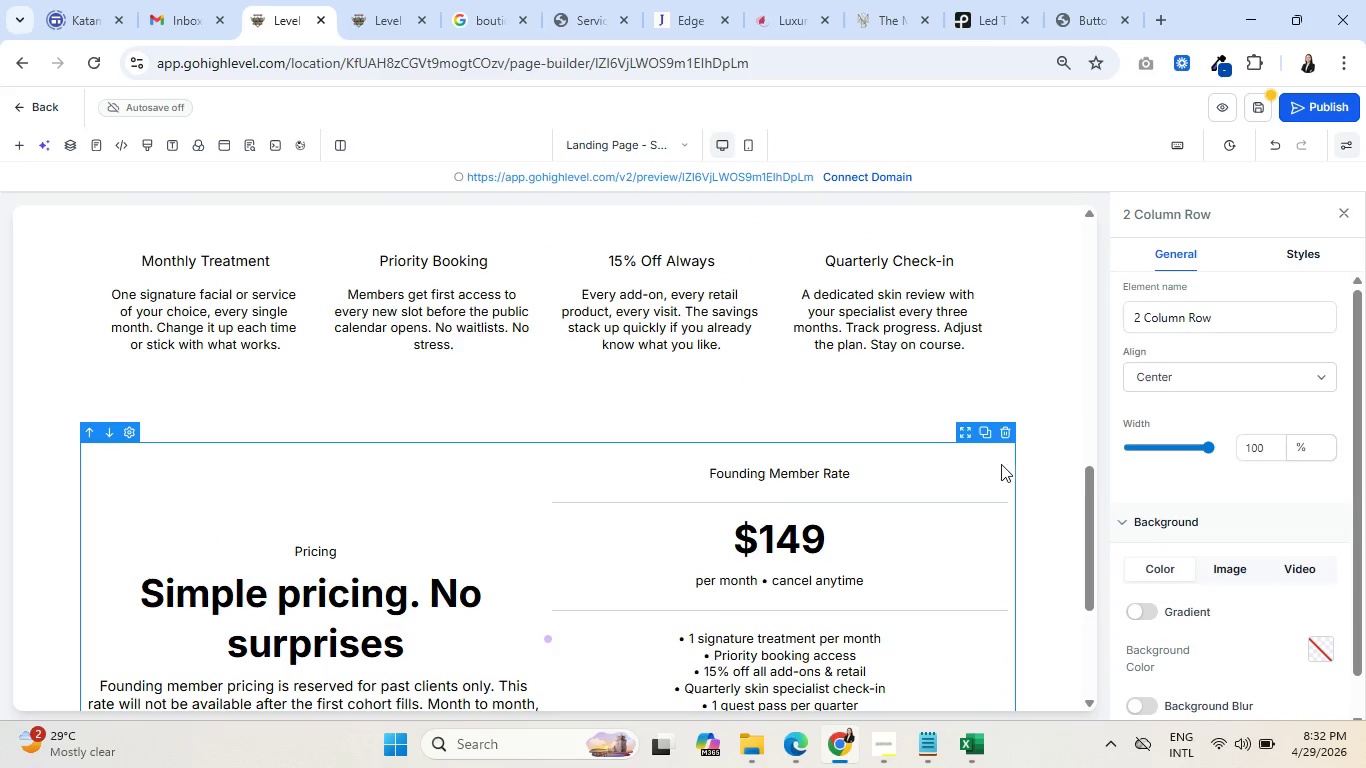 
scroll: coordinate [884, 488], scroll_direction: down, amount: 2.0
 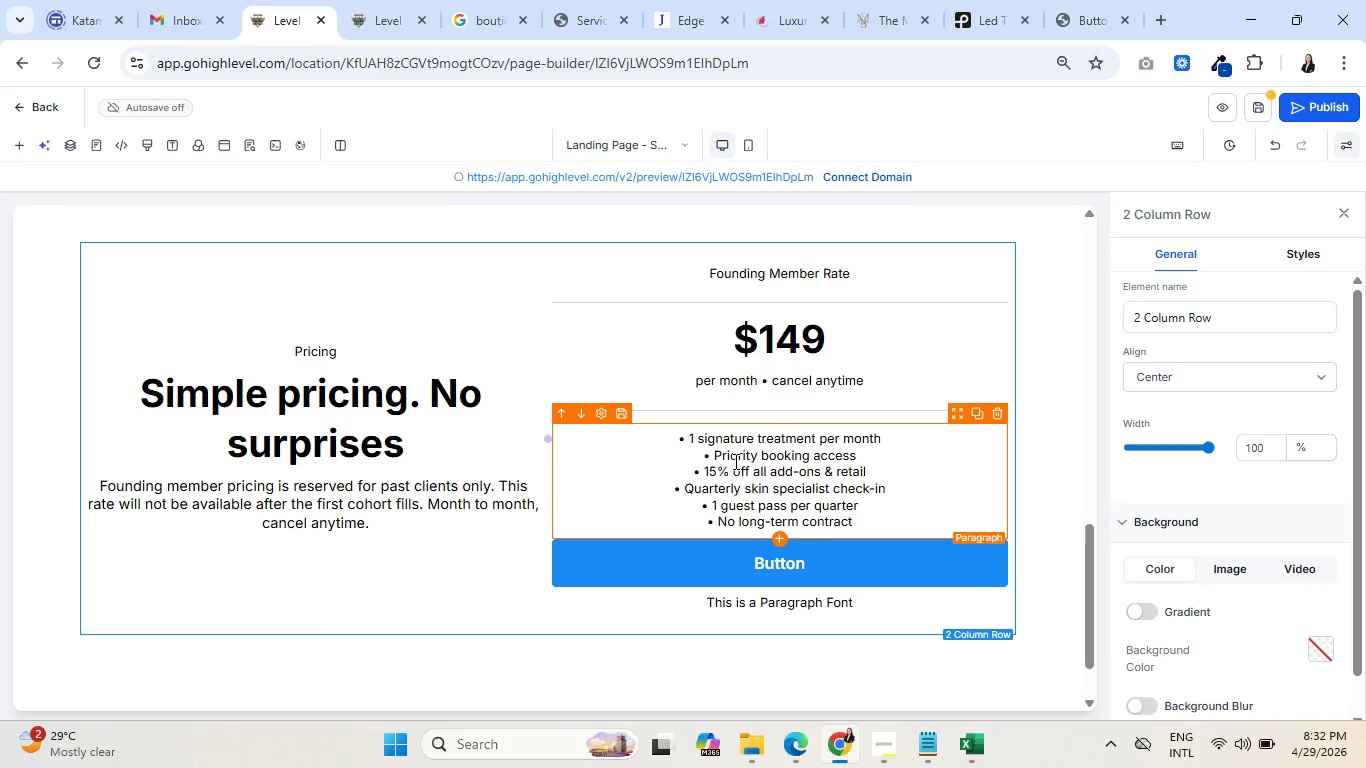 
left_click([731, 454])
 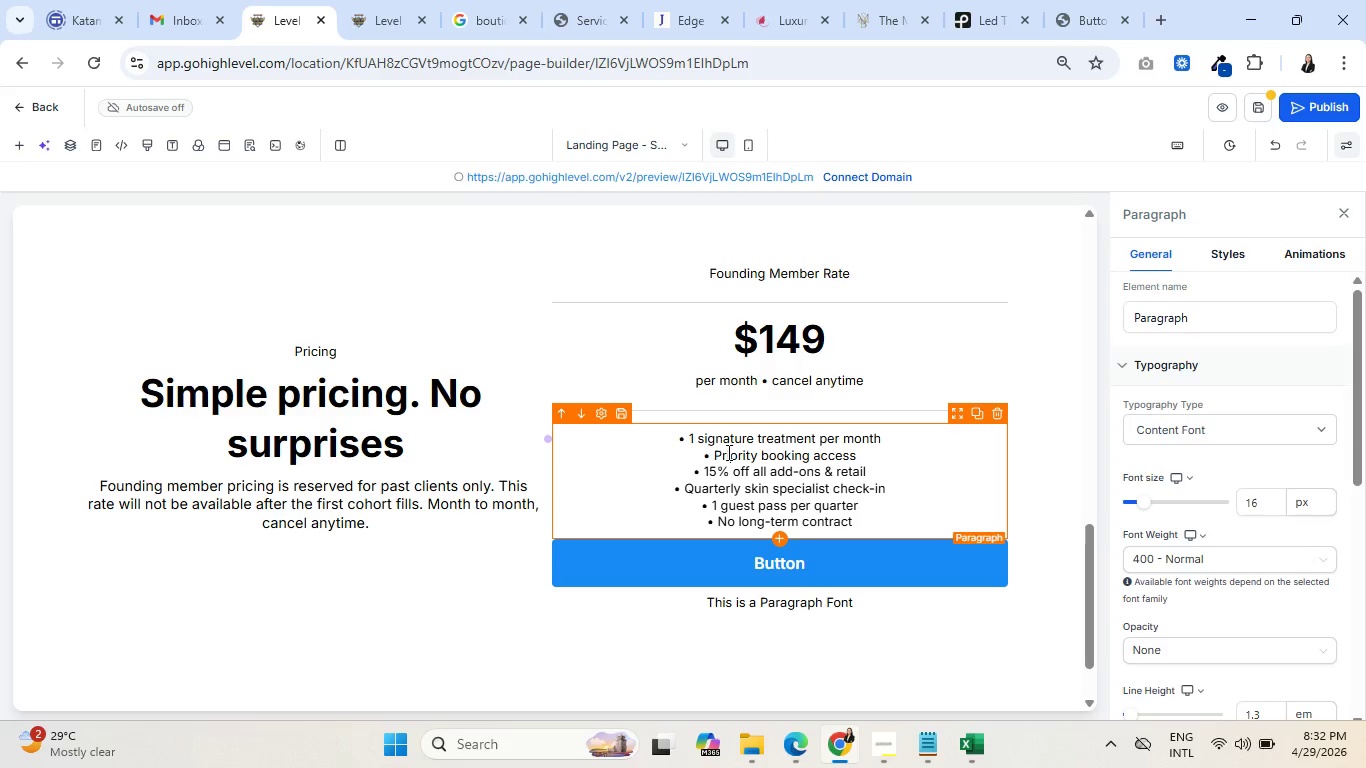 
mouse_move([109, 145])
 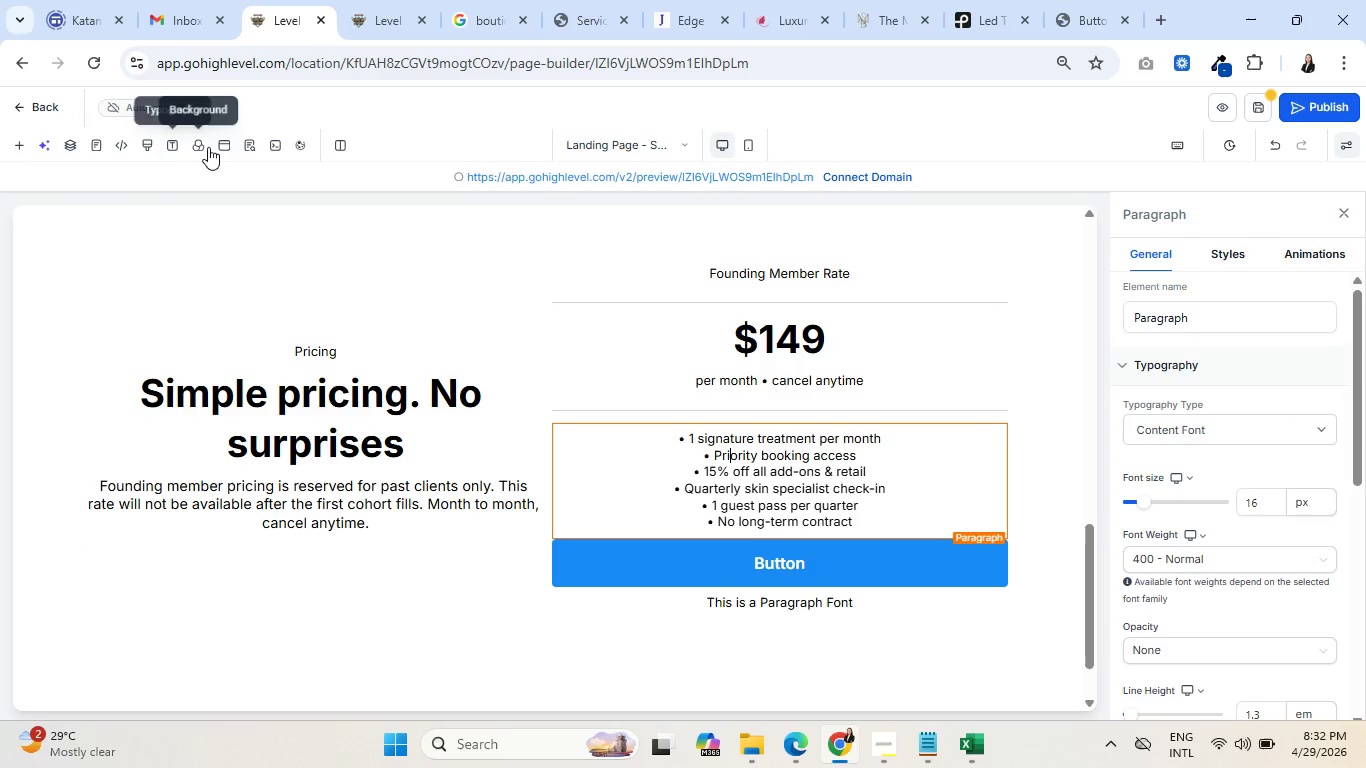 
mouse_move([282, 170])
 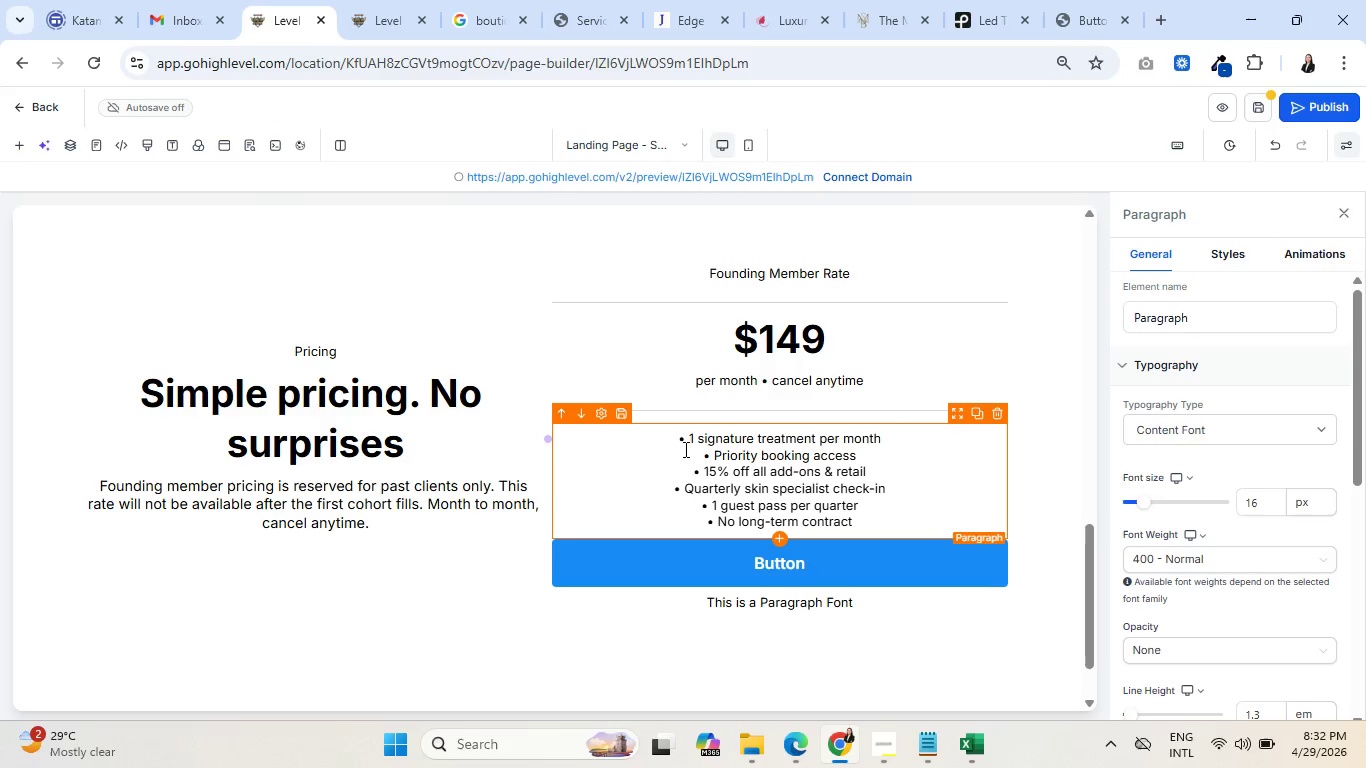 
left_click([681, 446])
 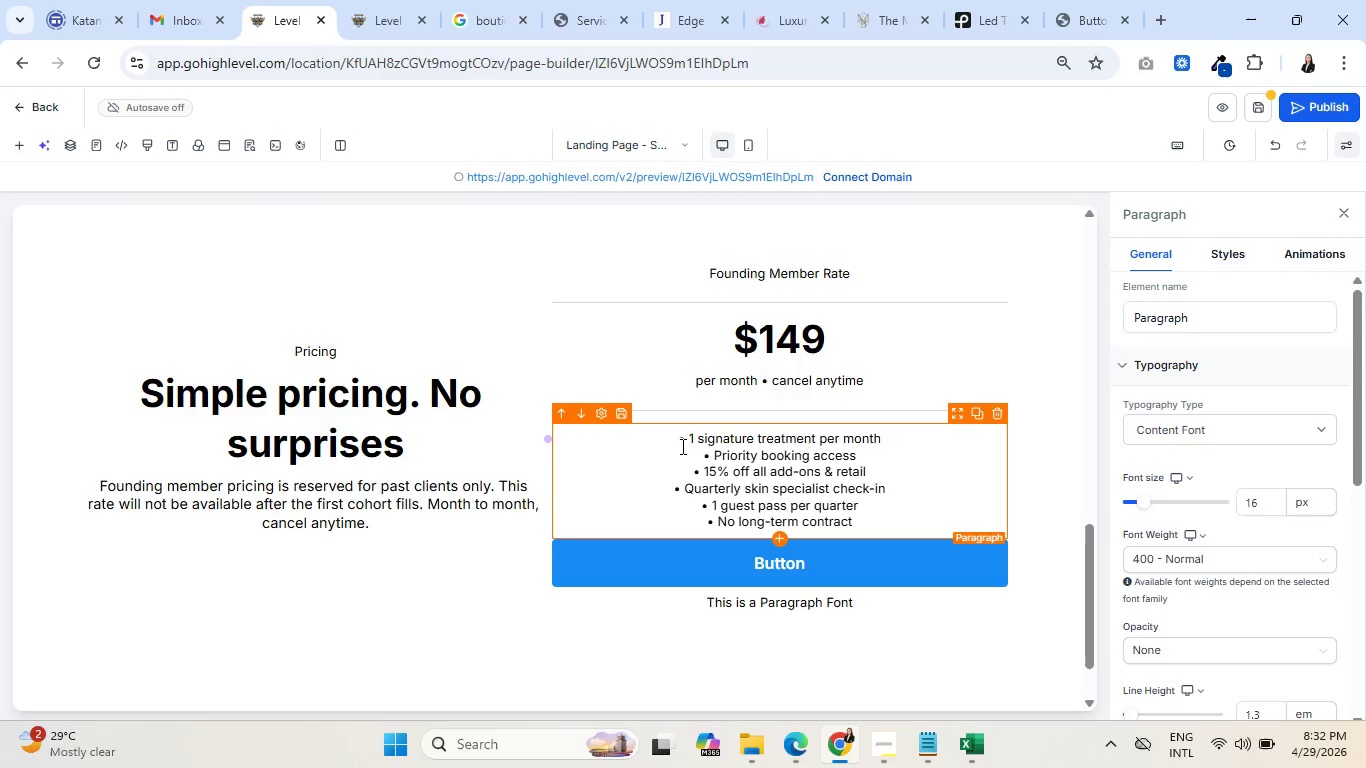 
key(Control+E)
 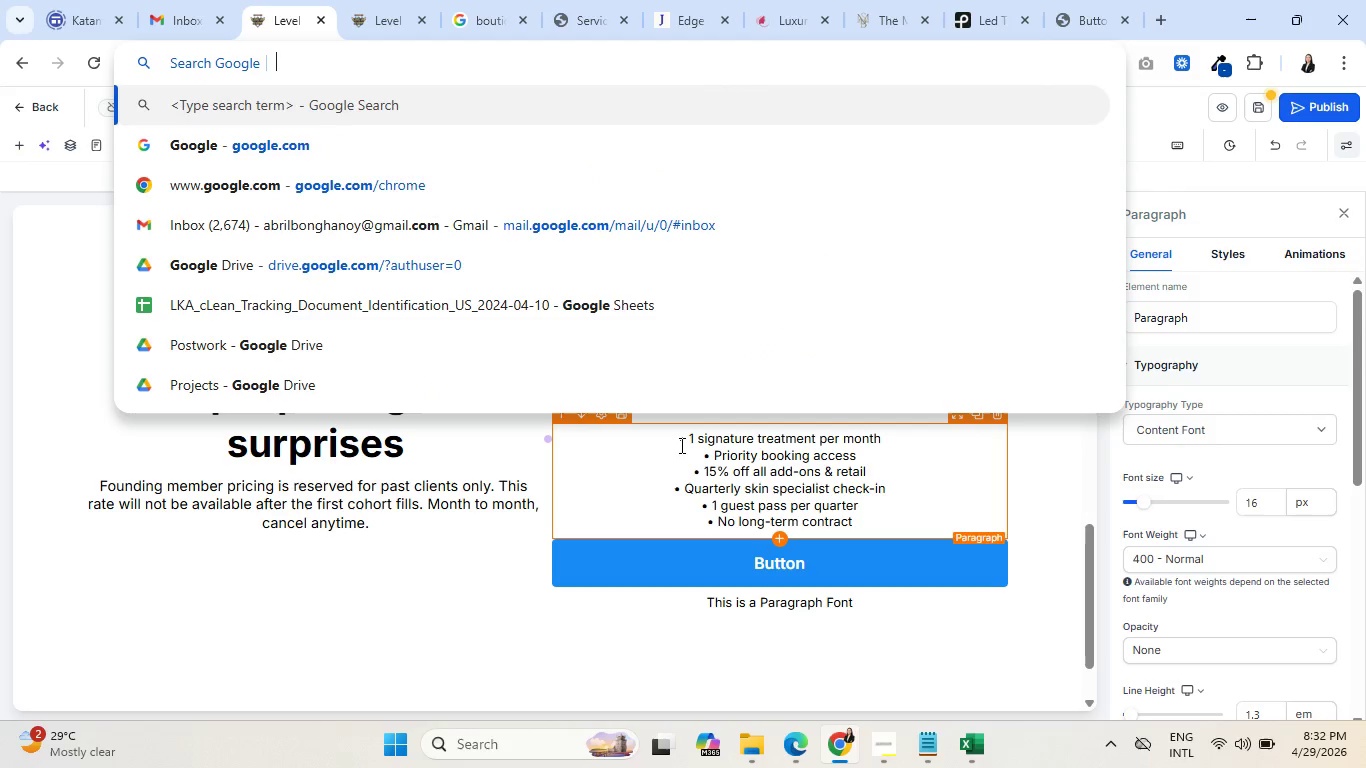 
left_click([613, 488])
 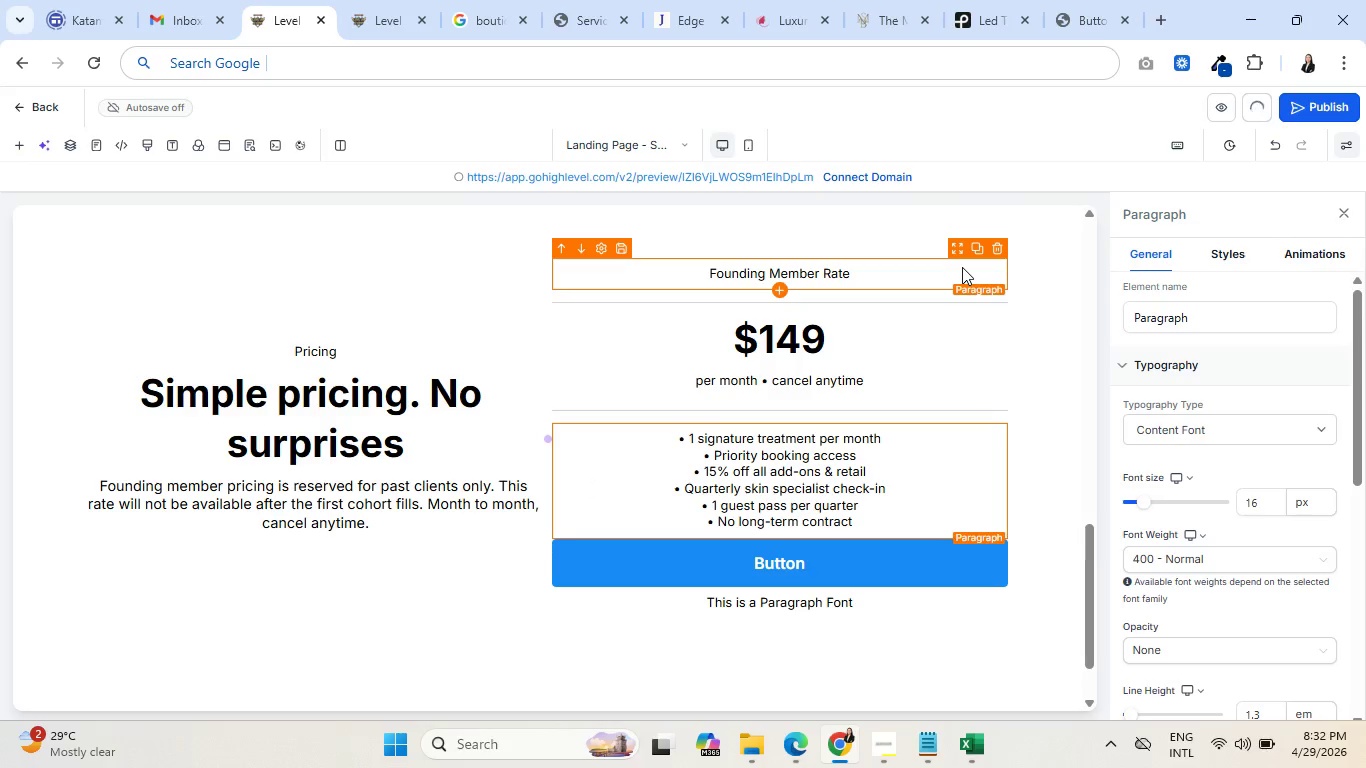 
wait(13.06)
 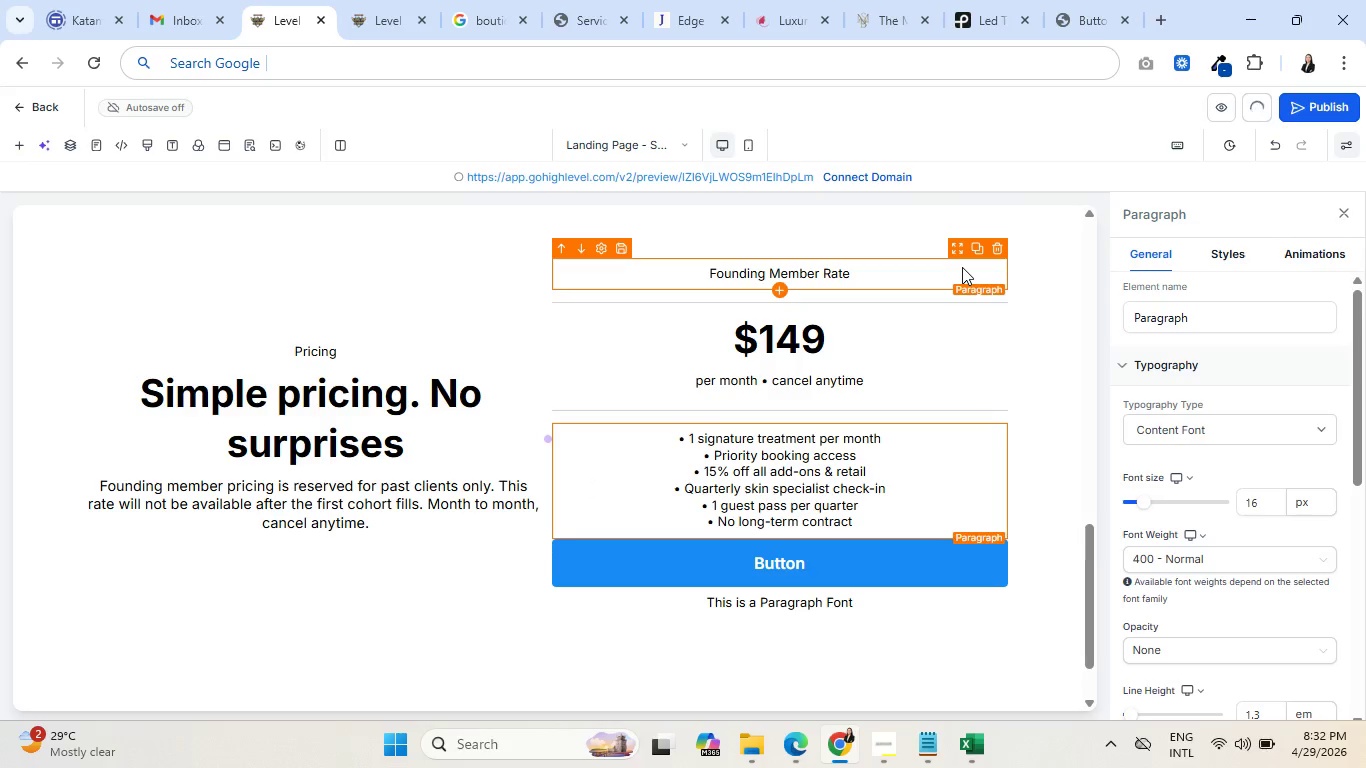 
left_click([264, 224])
 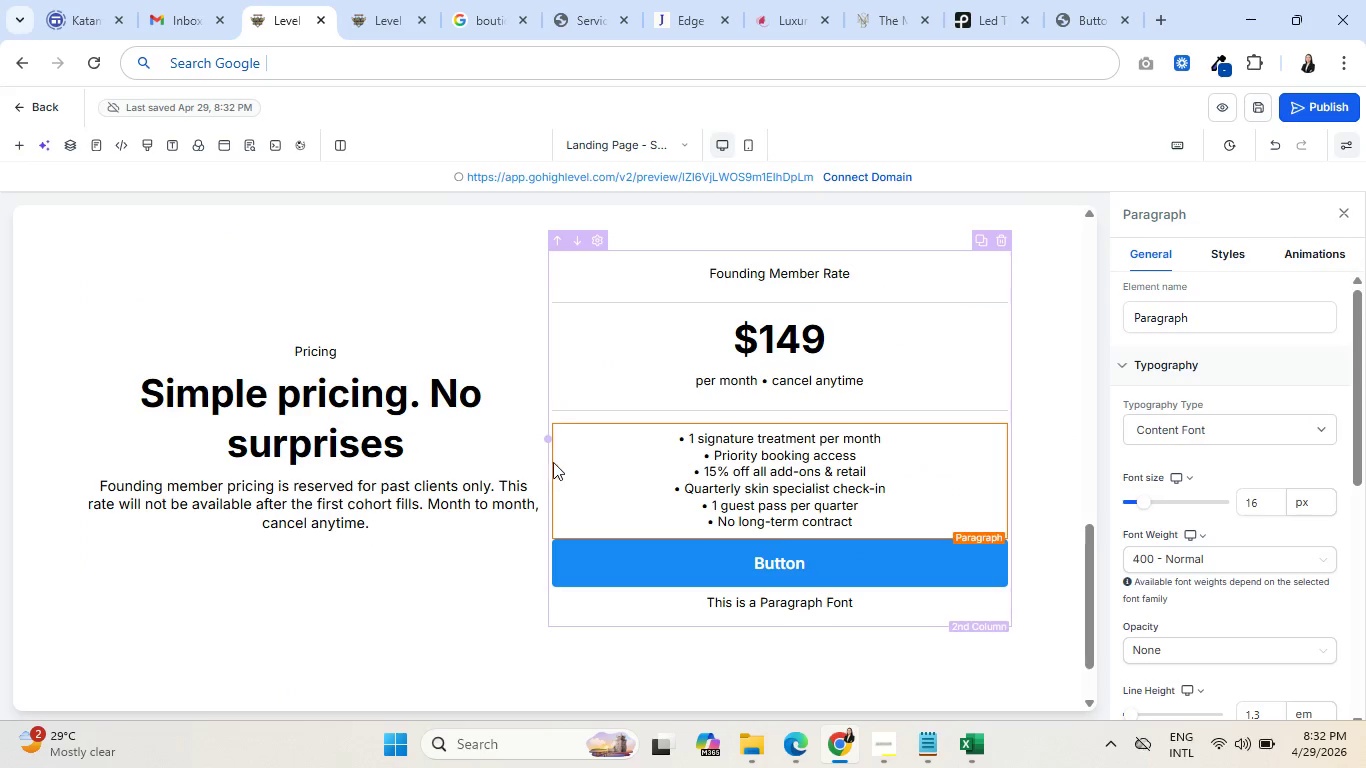 
left_click([589, 472])
 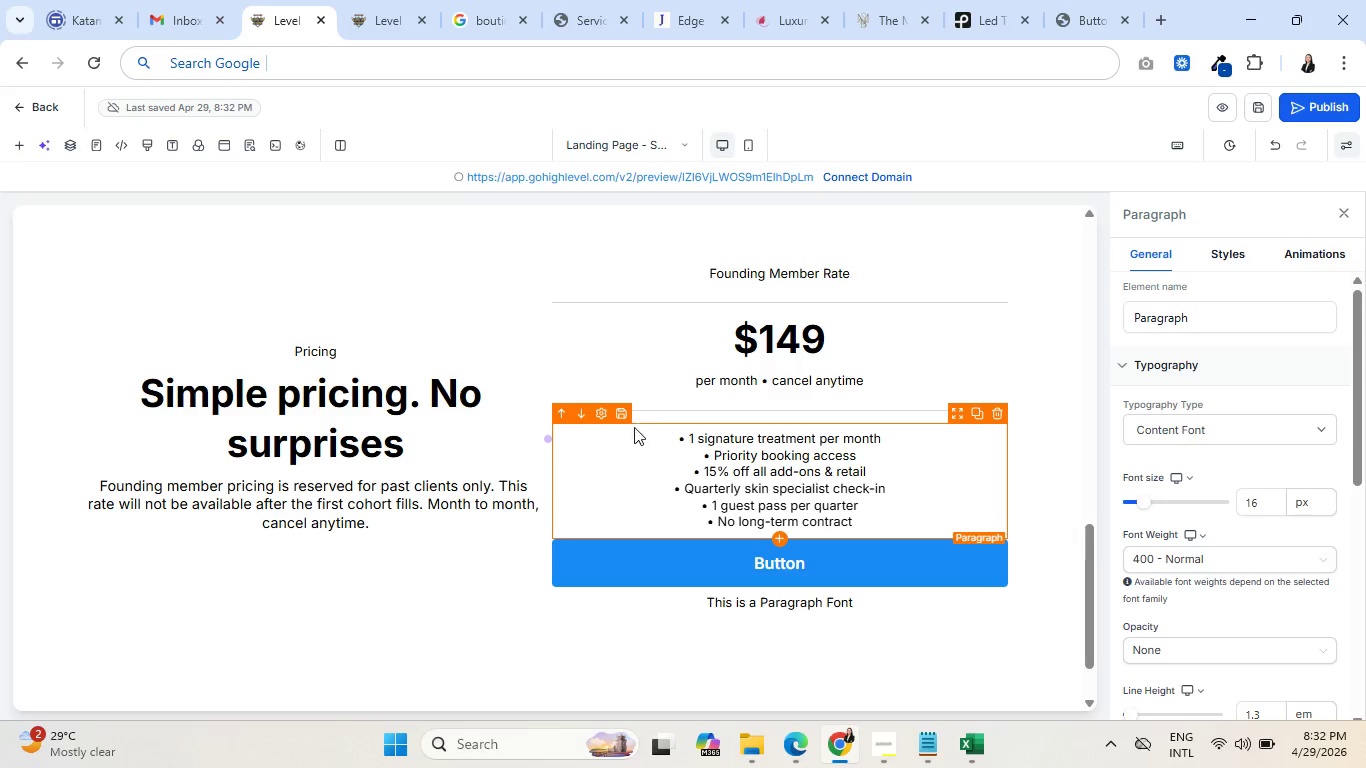 
left_click([600, 413])
 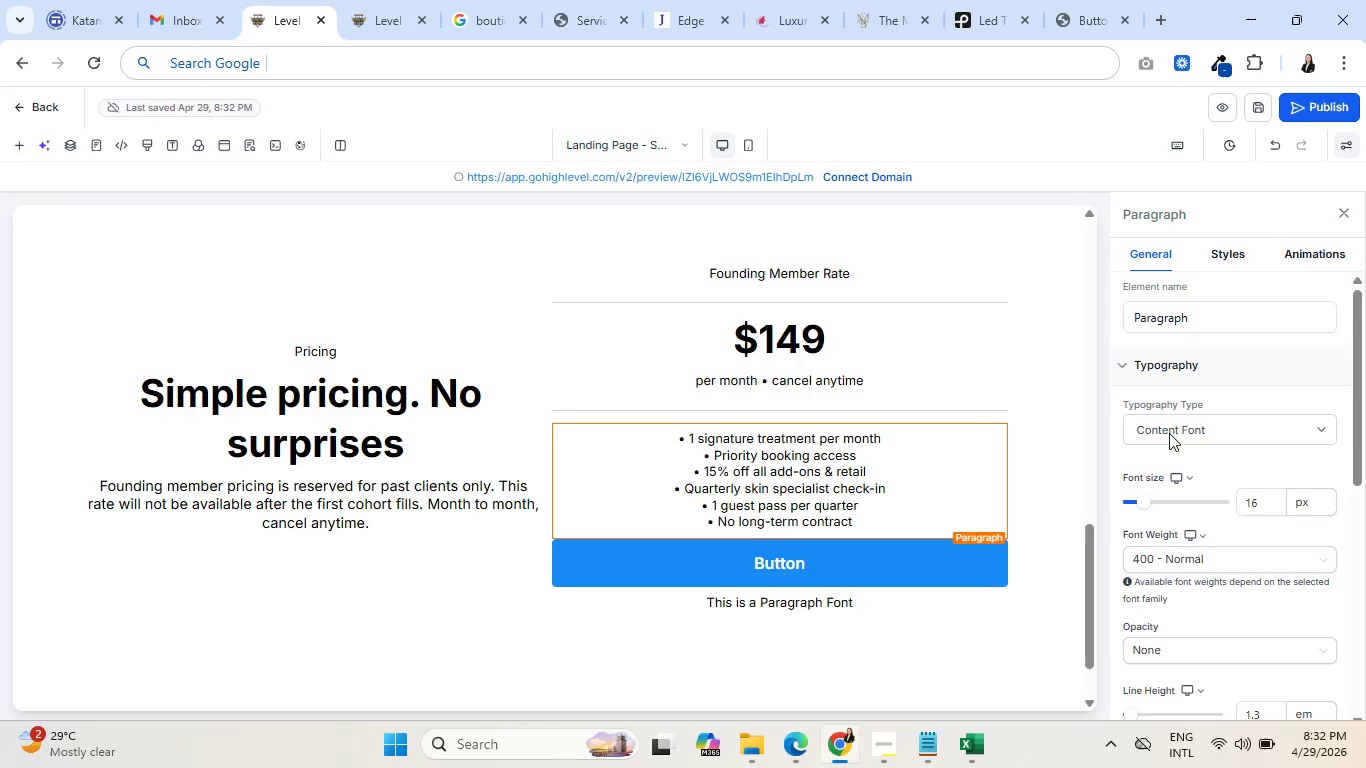 
scroll: coordinate [1203, 447], scroll_direction: down, amount: 2.0
 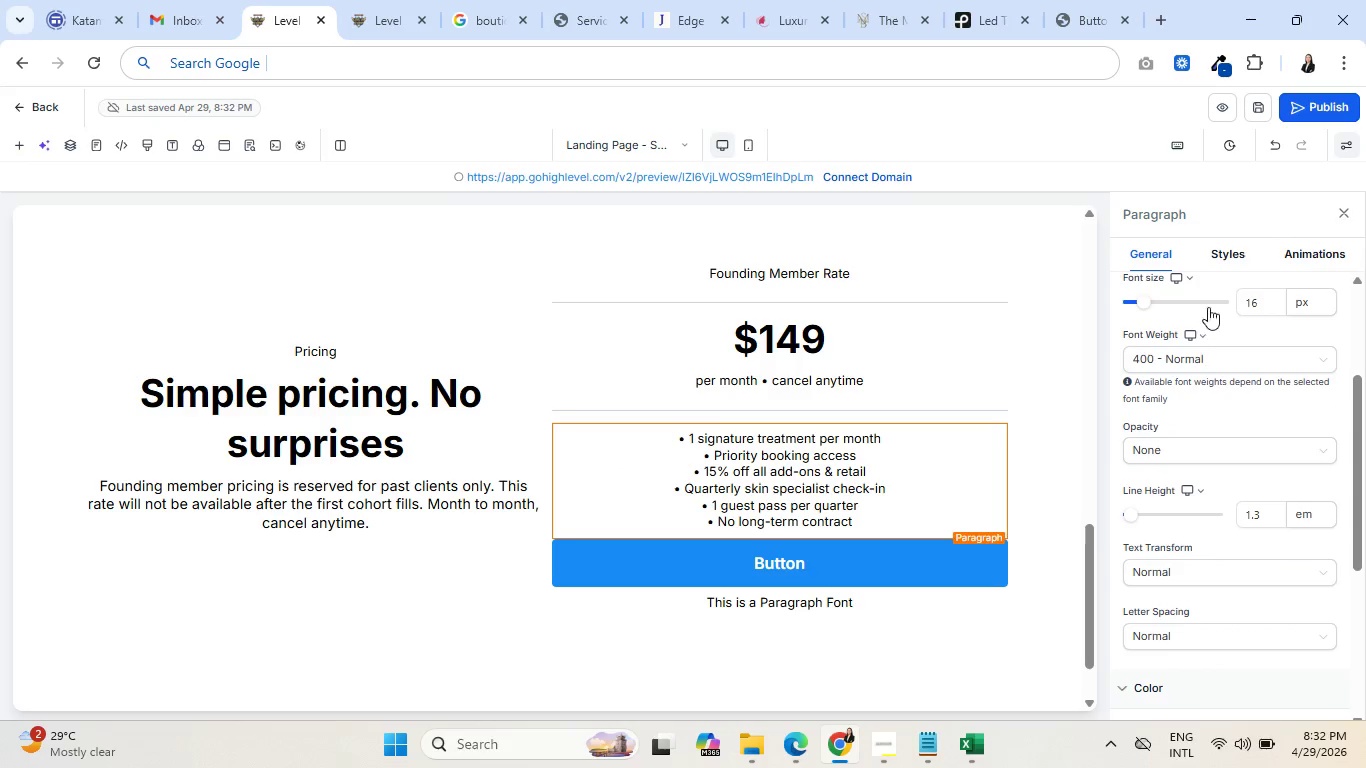 
left_click([1231, 251])
 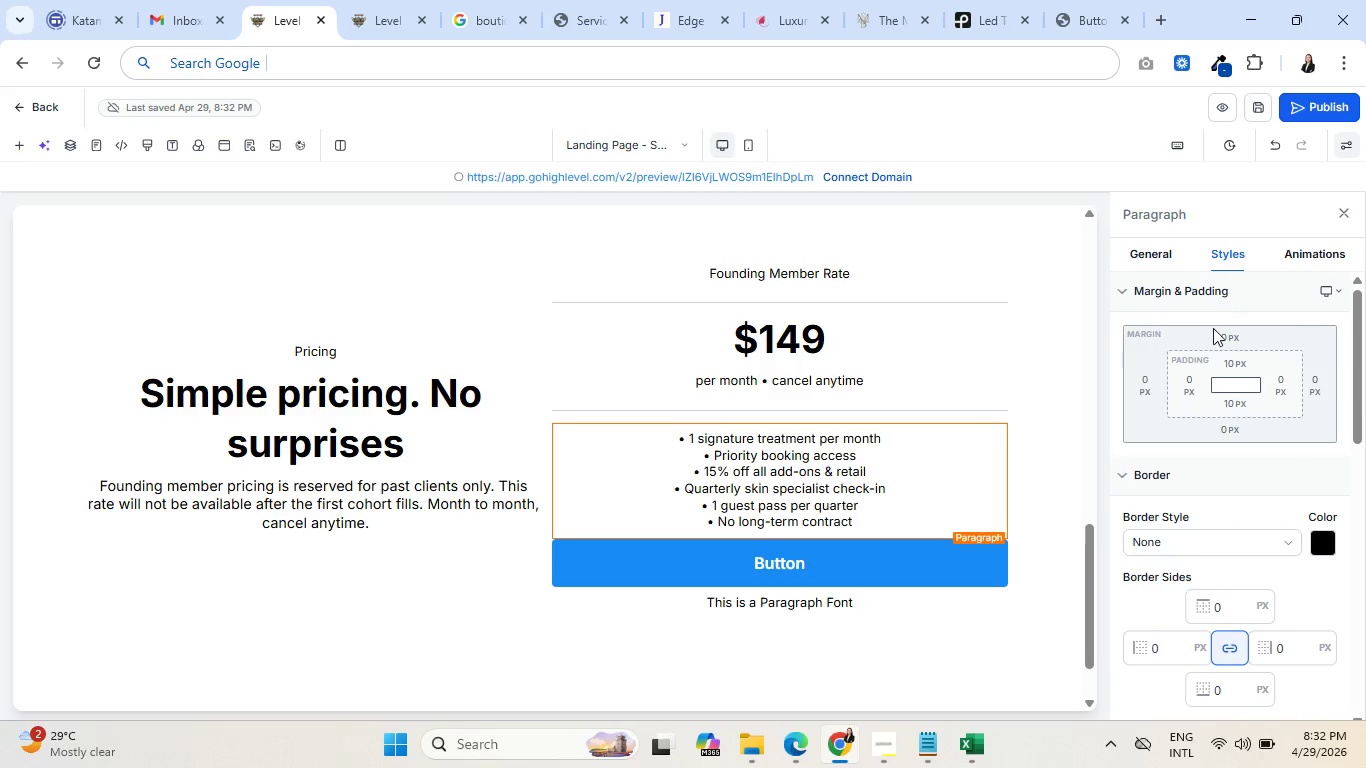 
scroll: coordinate [1203, 437], scroll_direction: down, amount: 4.0
 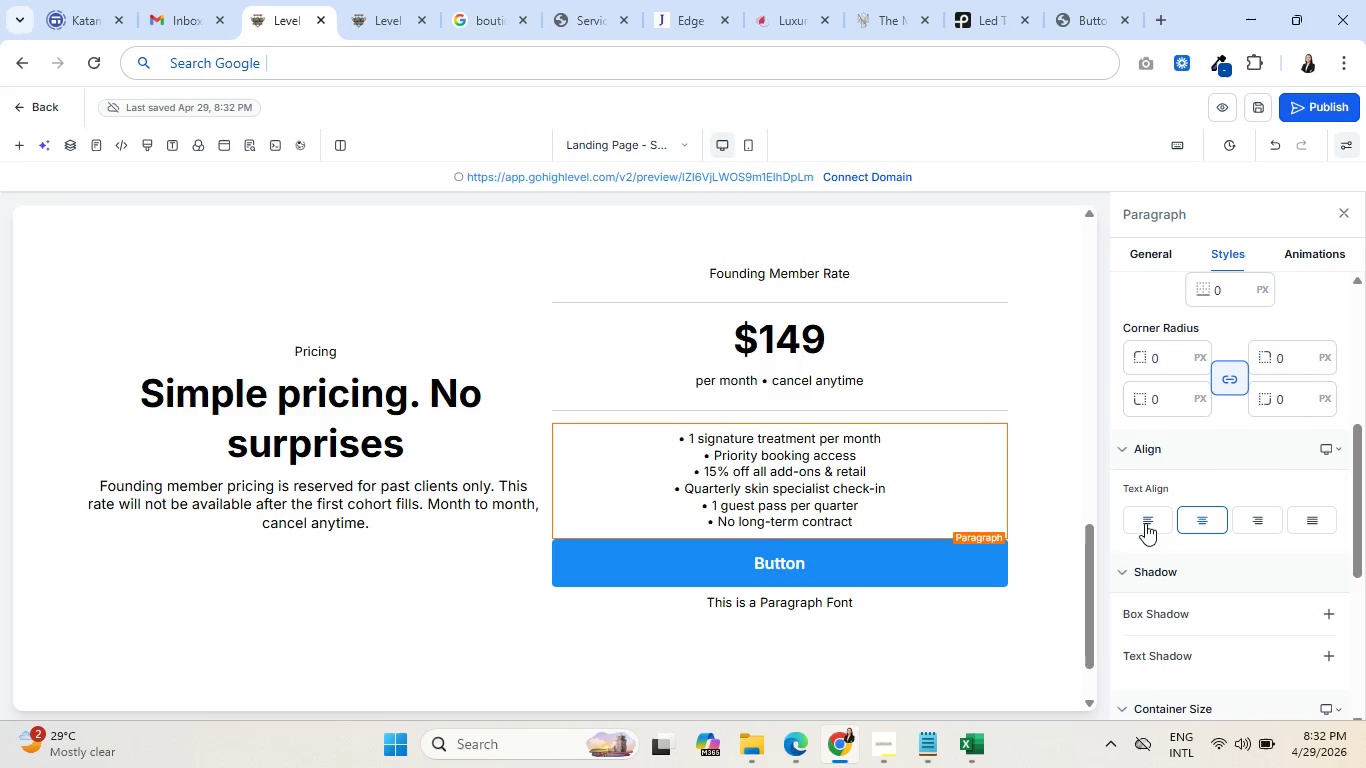 
left_click([1145, 523])
 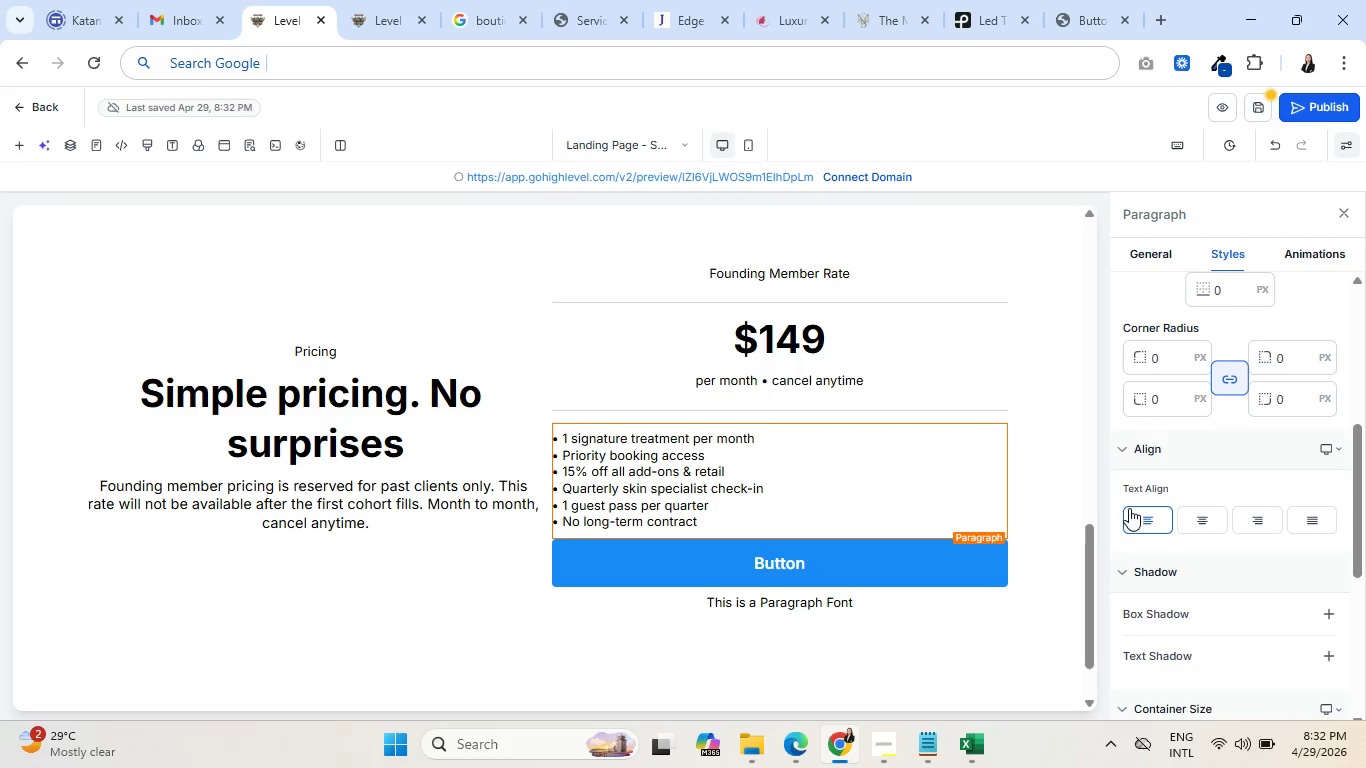 
wait(11.5)
 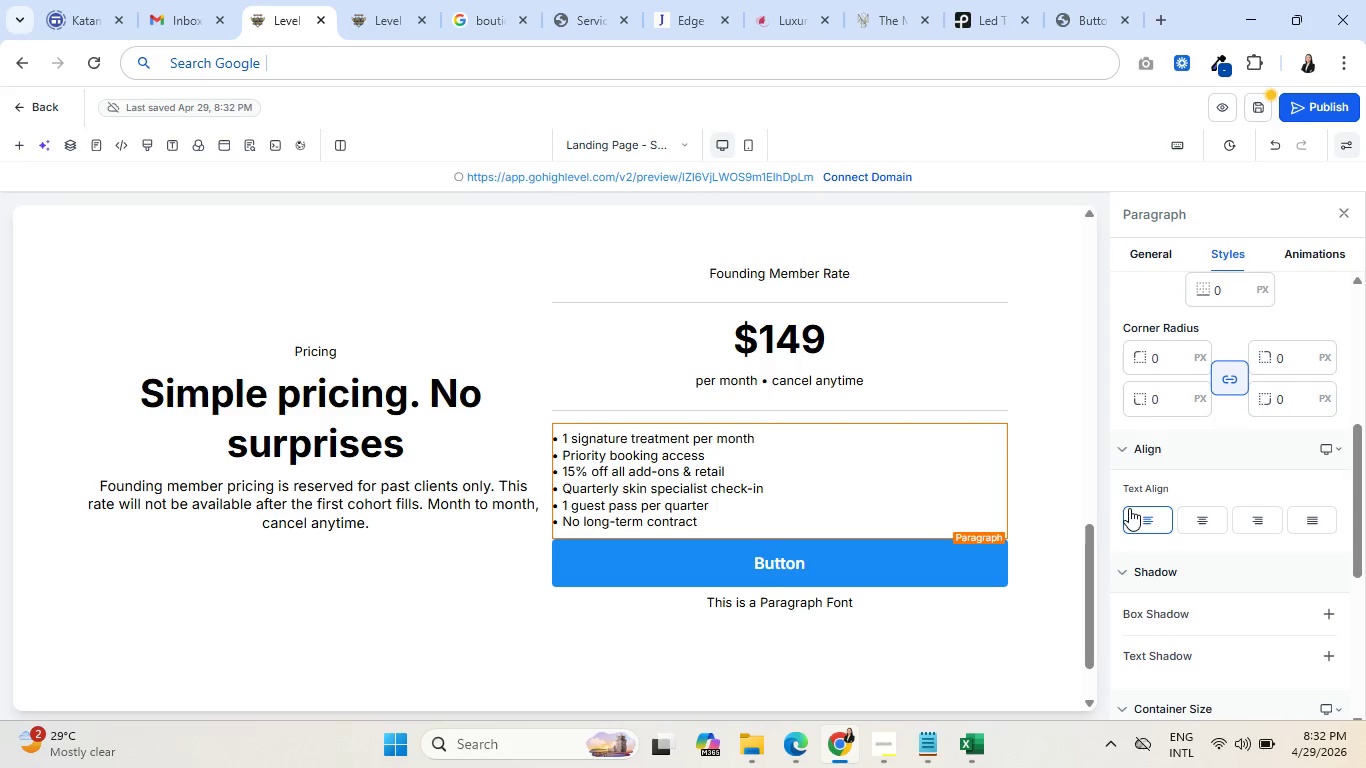 
left_click([711, 547])
 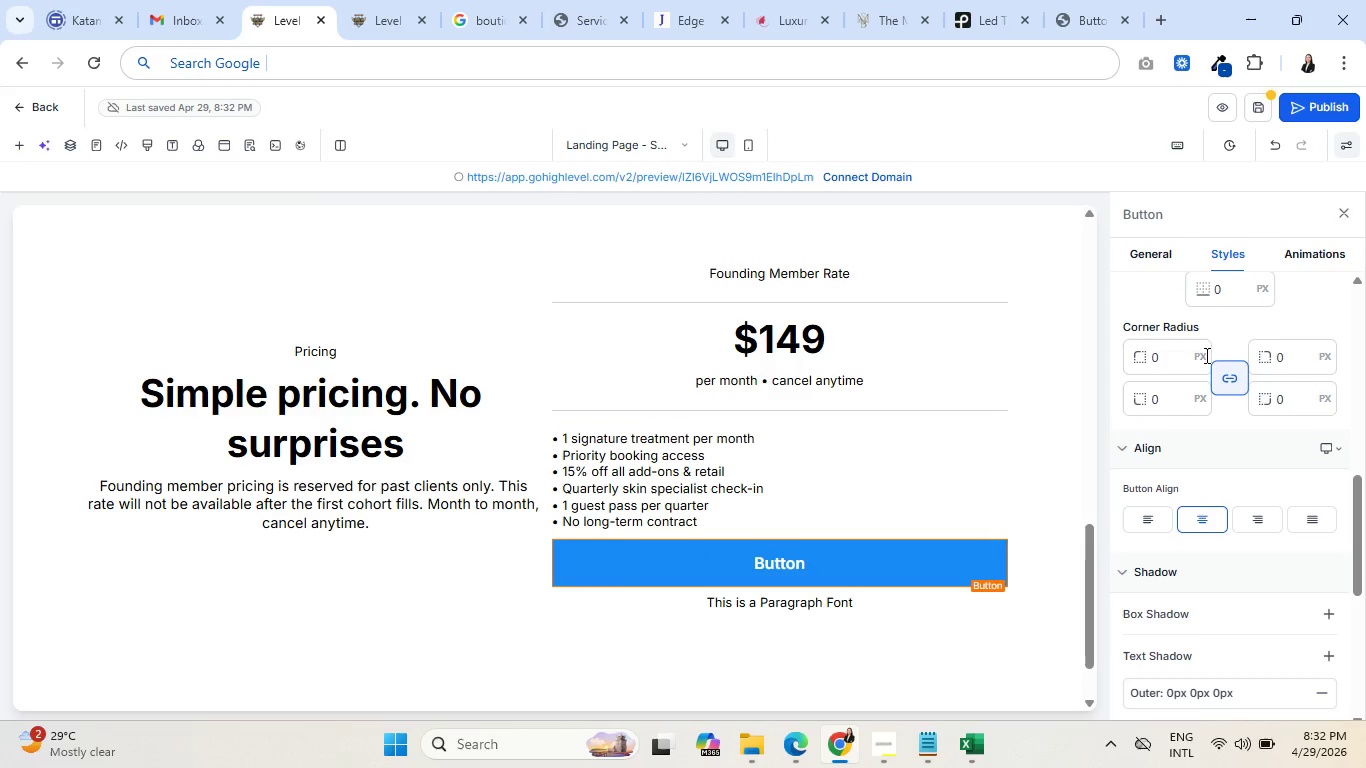 
left_click([1149, 252])
 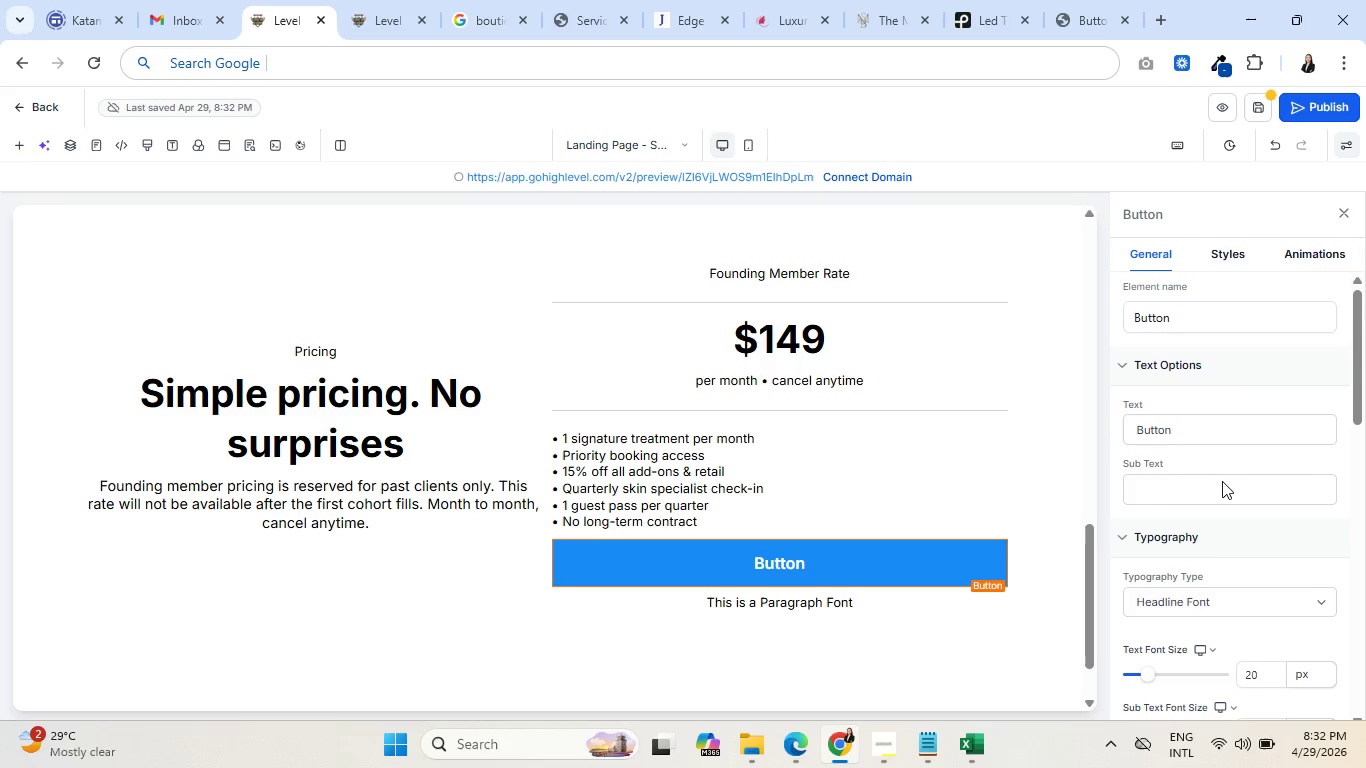 
scroll: coordinate [1209, 497], scroll_direction: down, amount: 2.0
 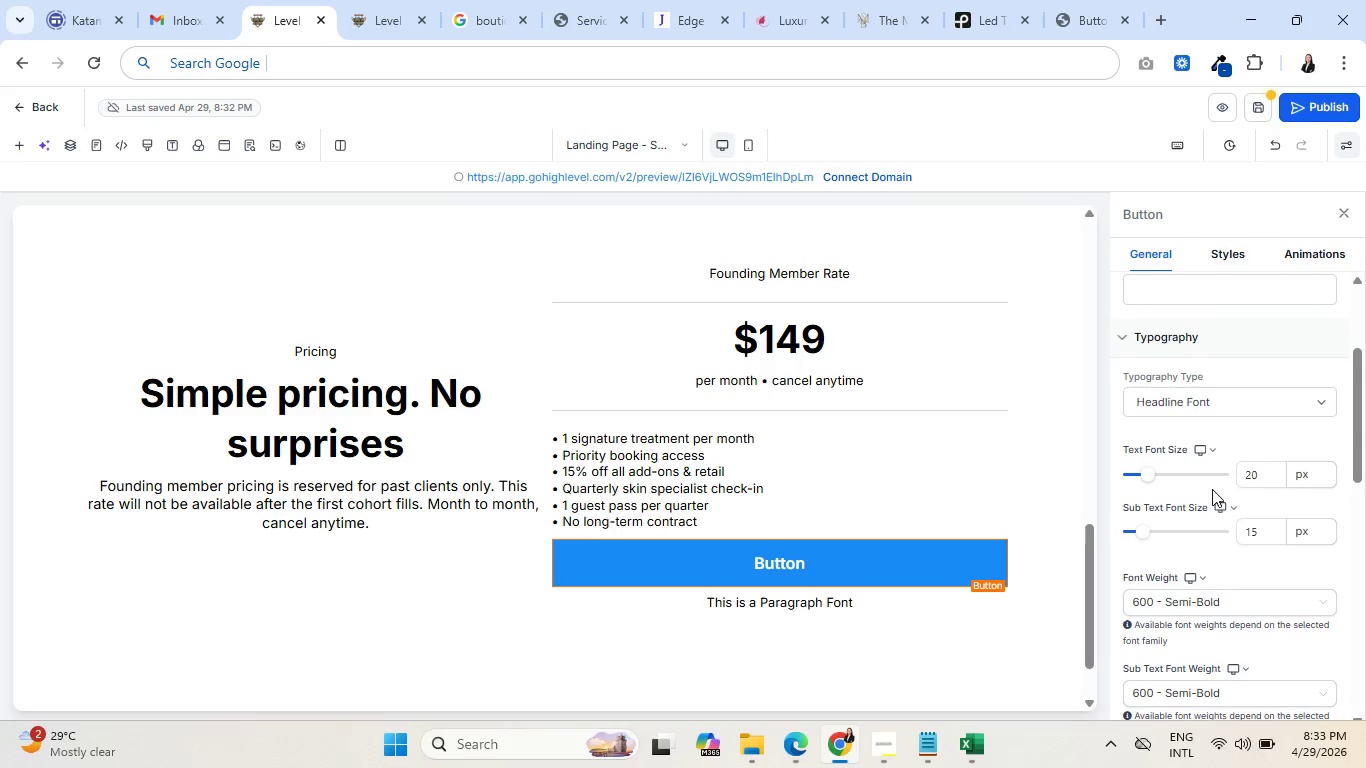 
scroll: coordinate [1213, 489], scroll_direction: up, amount: 4.0
 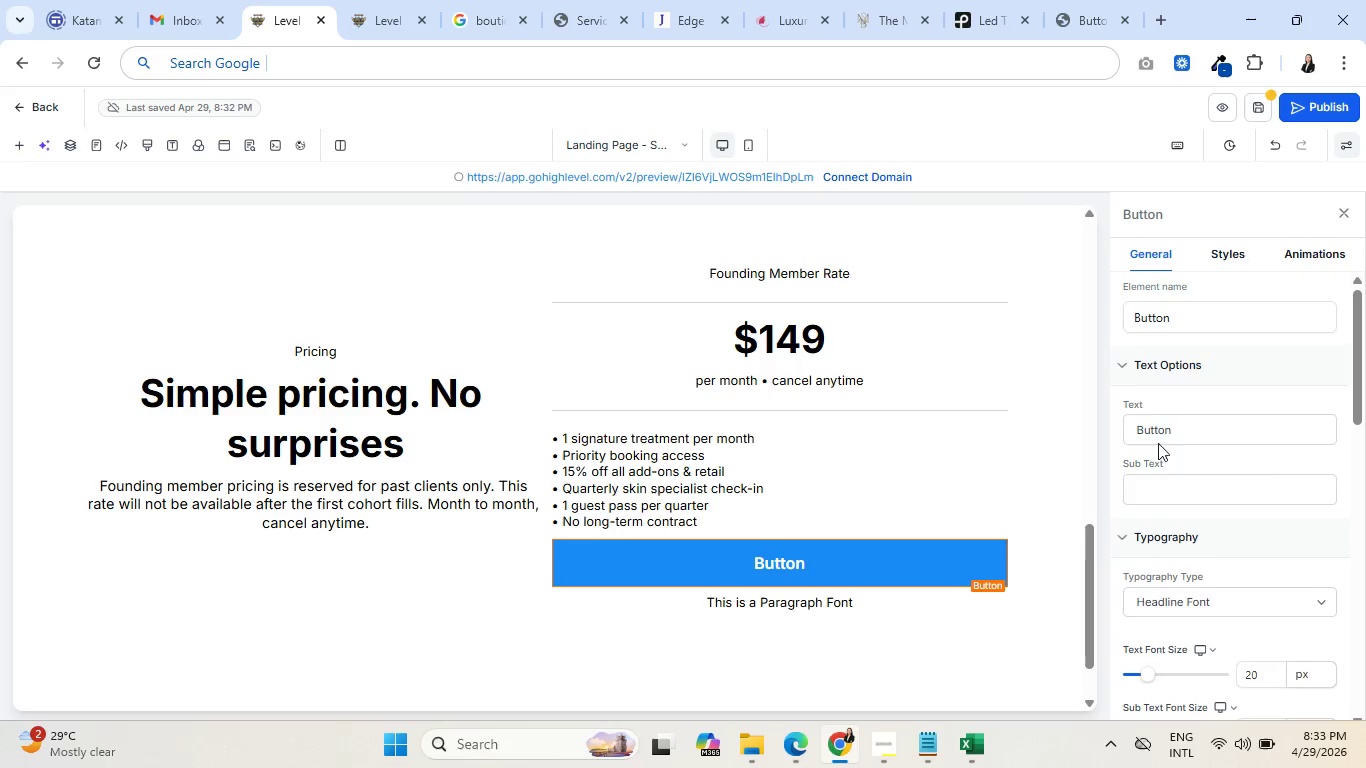 
double_click([1156, 428])
 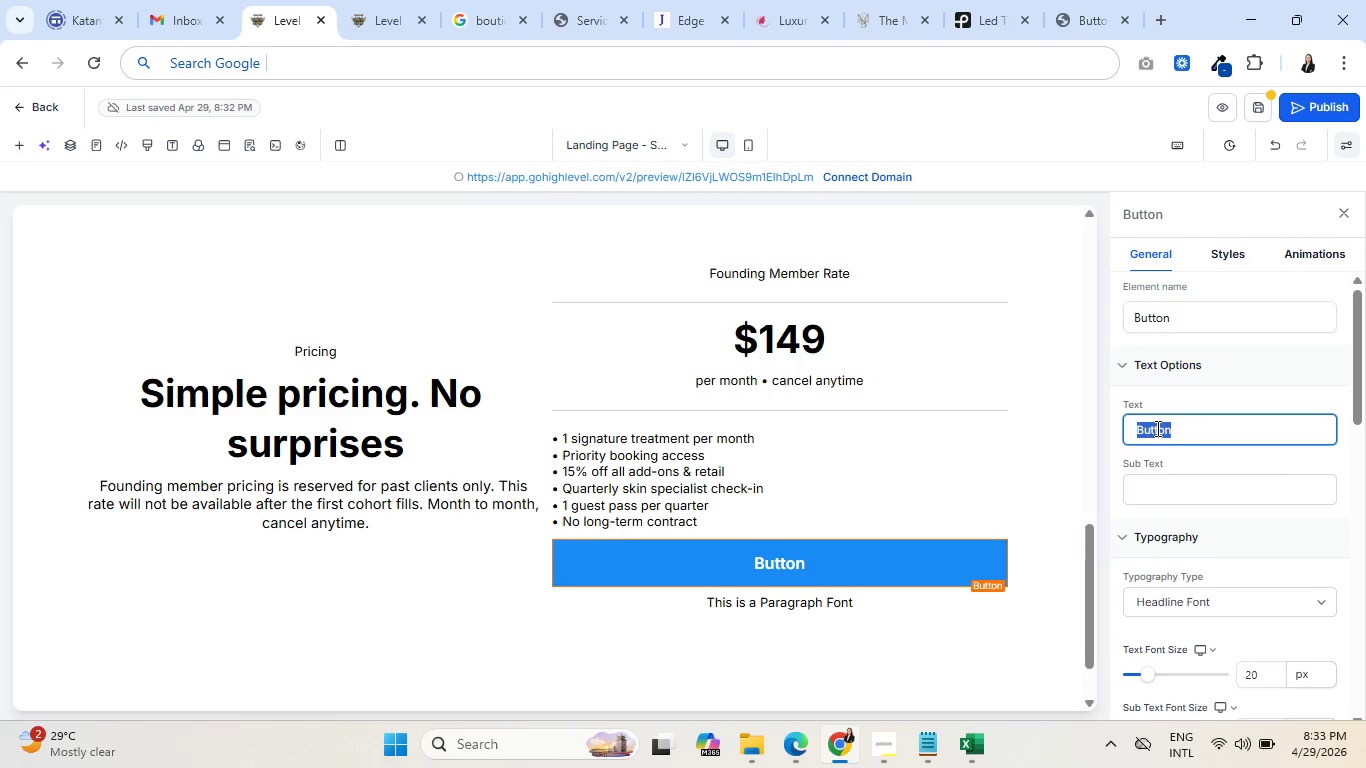 
type(BOOK MY FREE DISCOVERY CALL)
 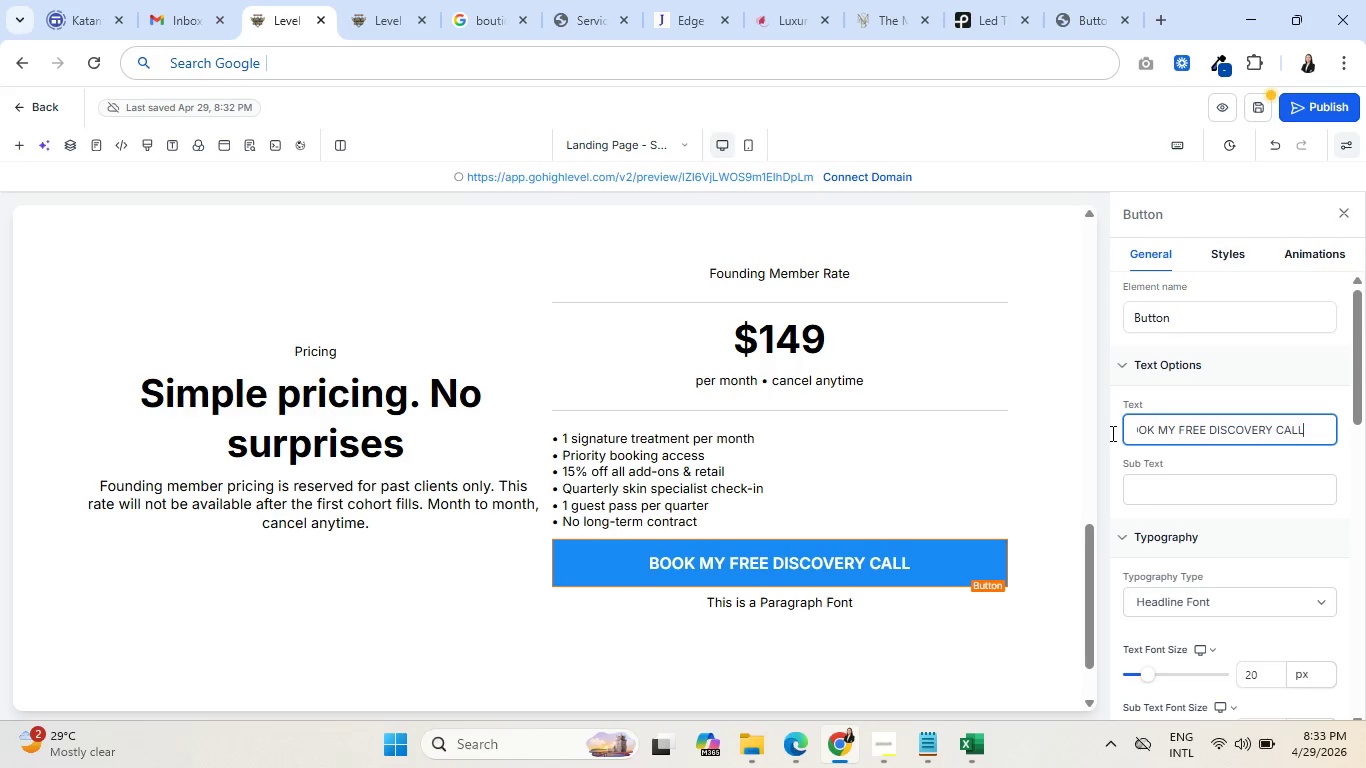 
mouse_move([915, 530])
 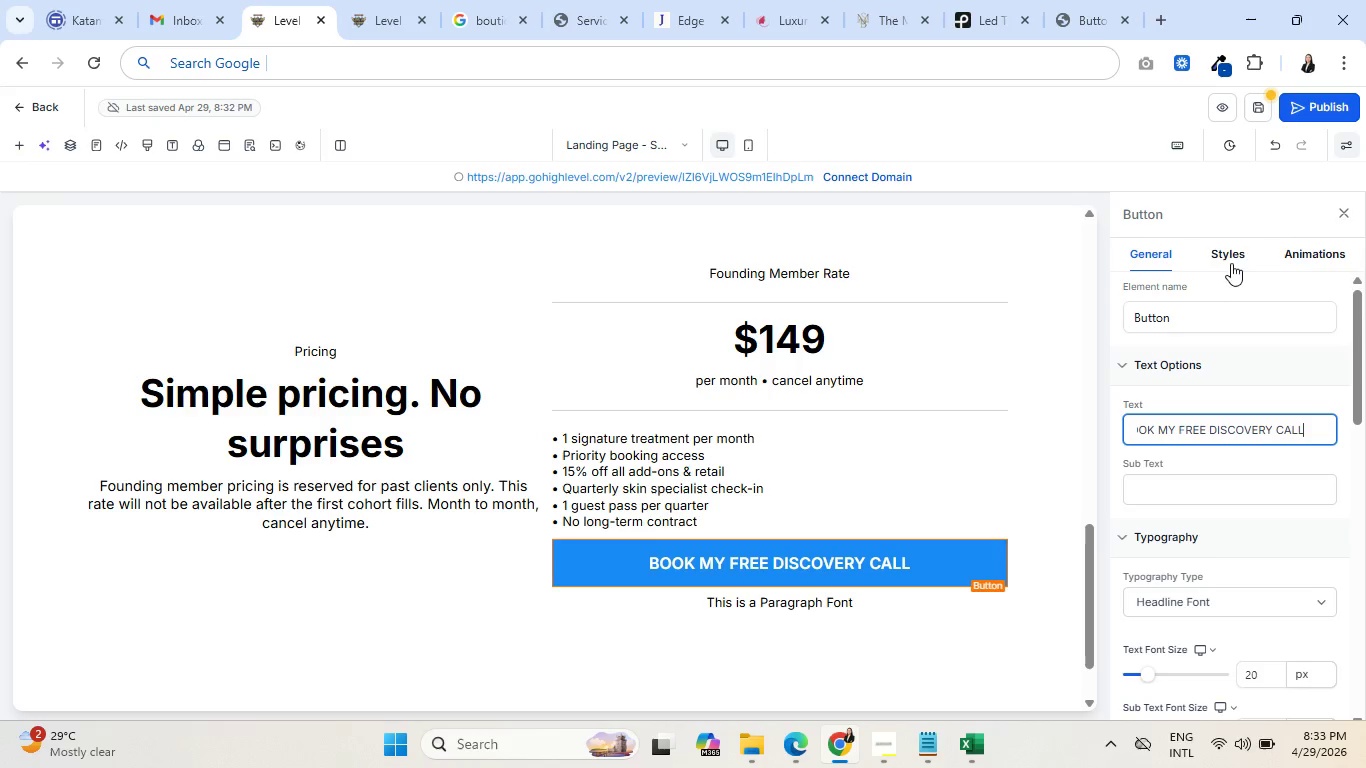 
left_click([1230, 257])
 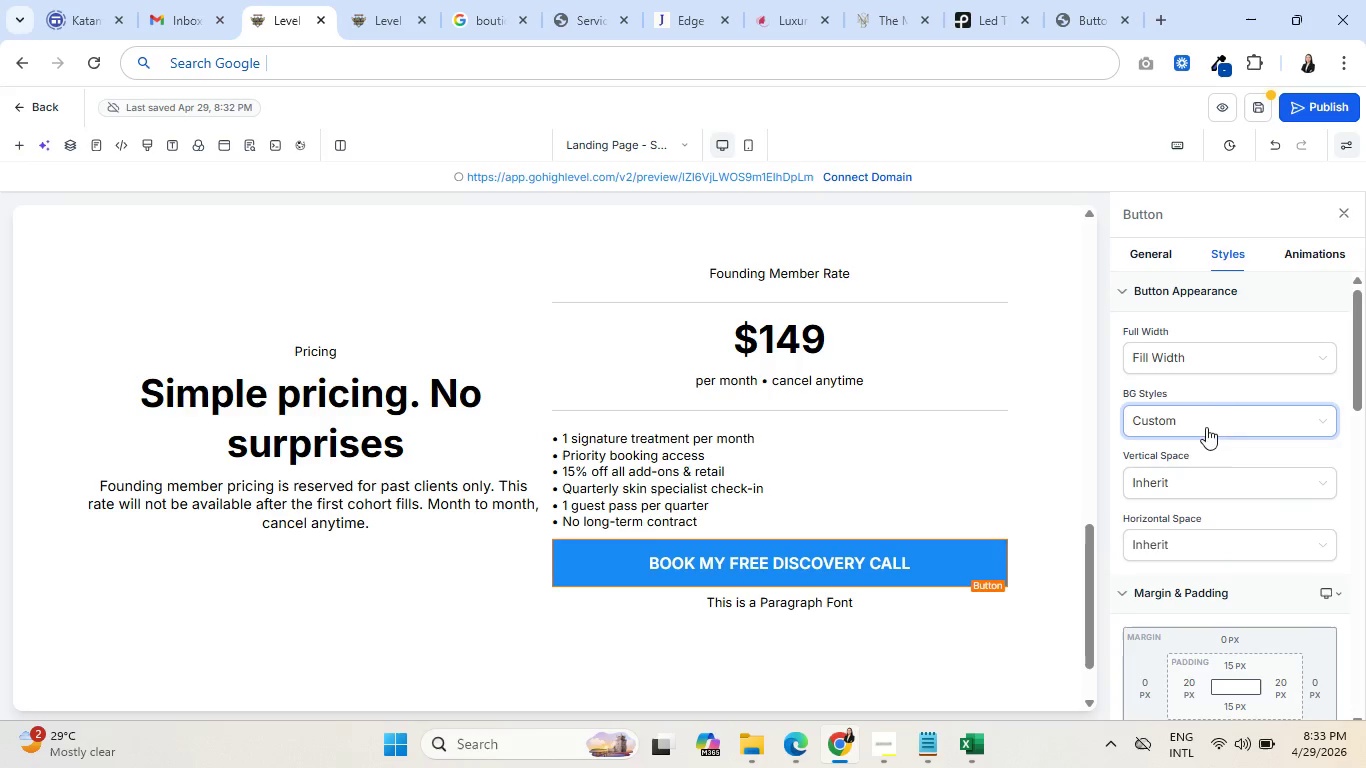 
left_click([1205, 359])
 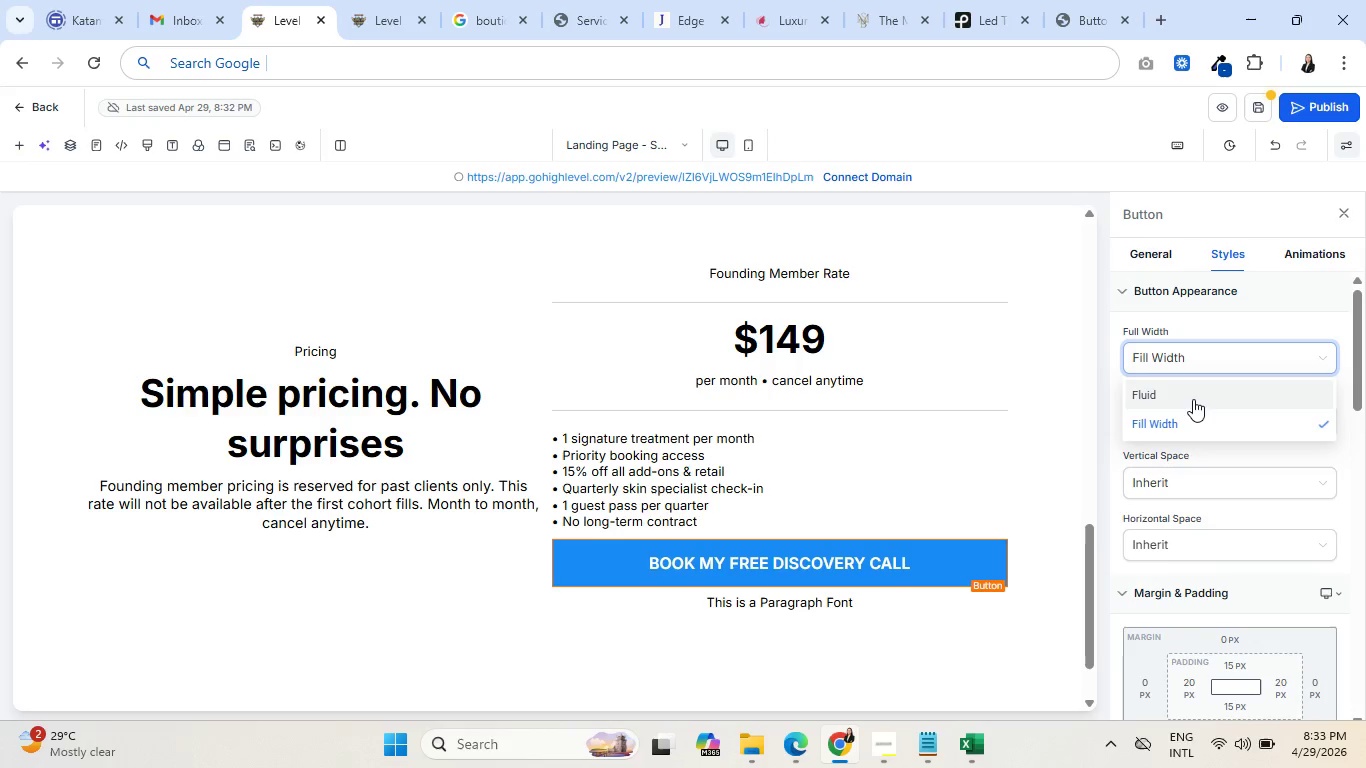 
left_click([1193, 393])
 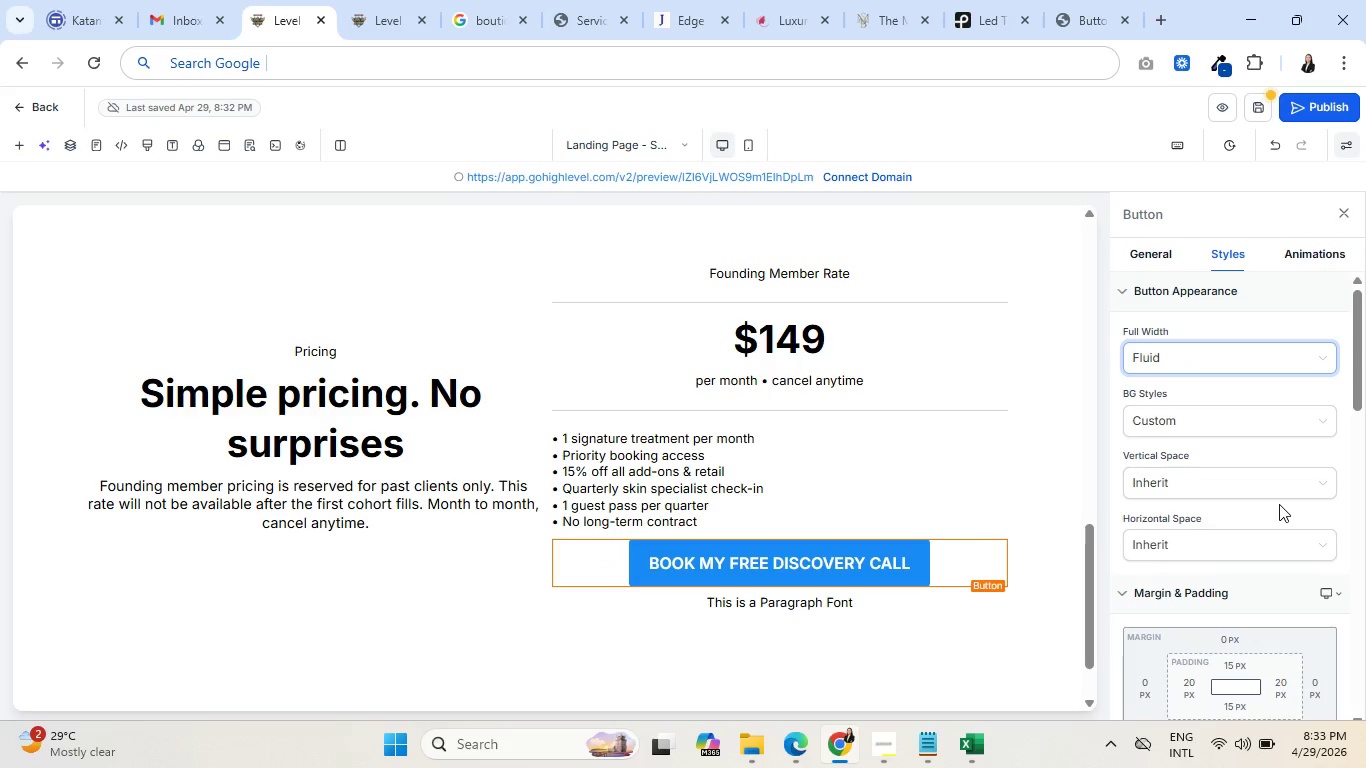 
scroll: coordinate [1276, 508], scroll_direction: down, amount: 4.0
 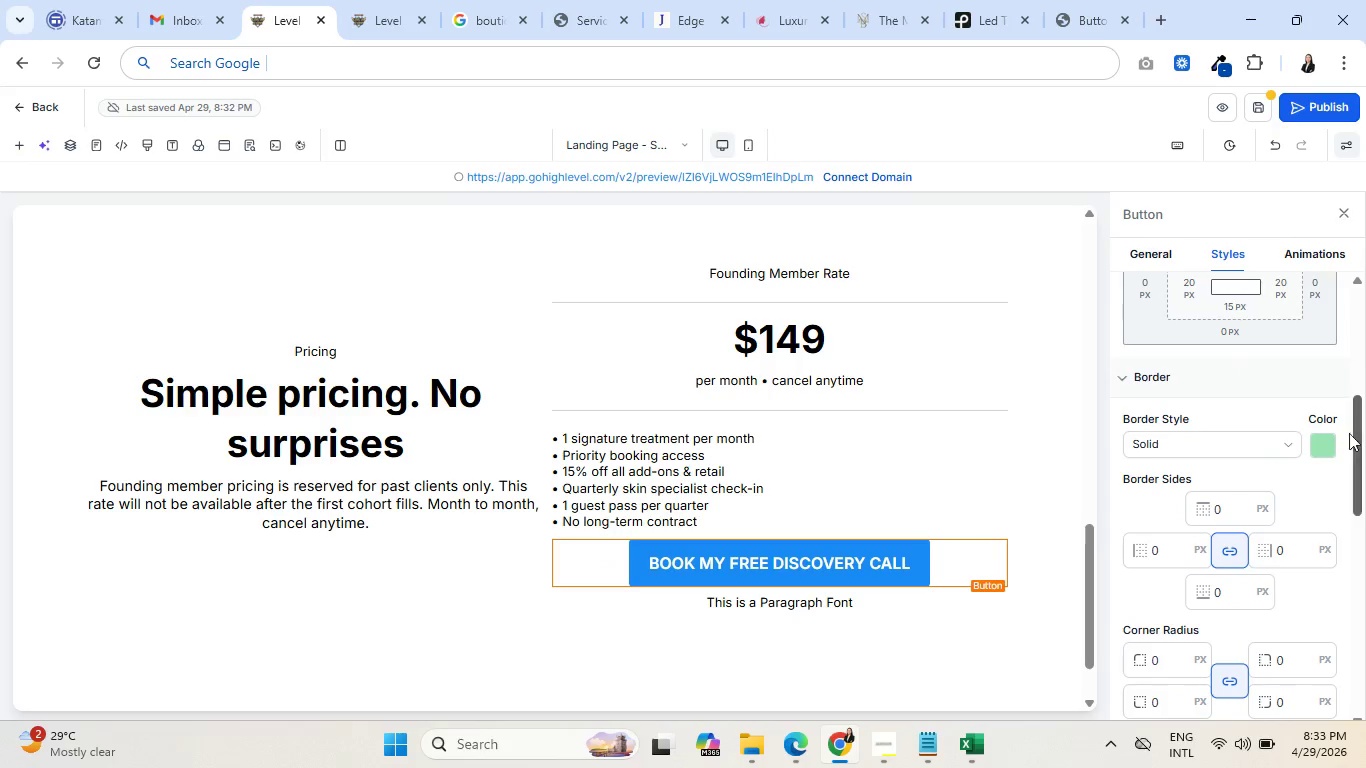 
left_click([1324, 444])
 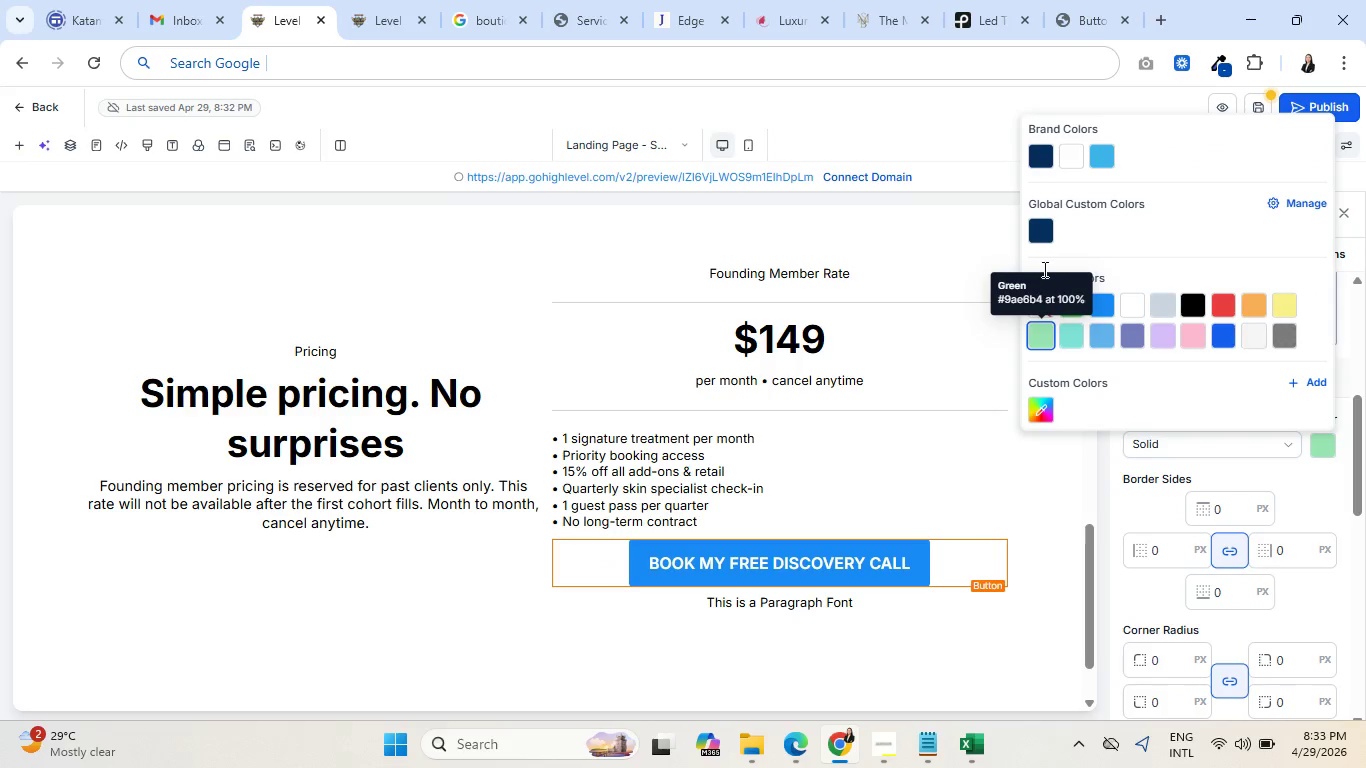 
left_click([1040, 300])
 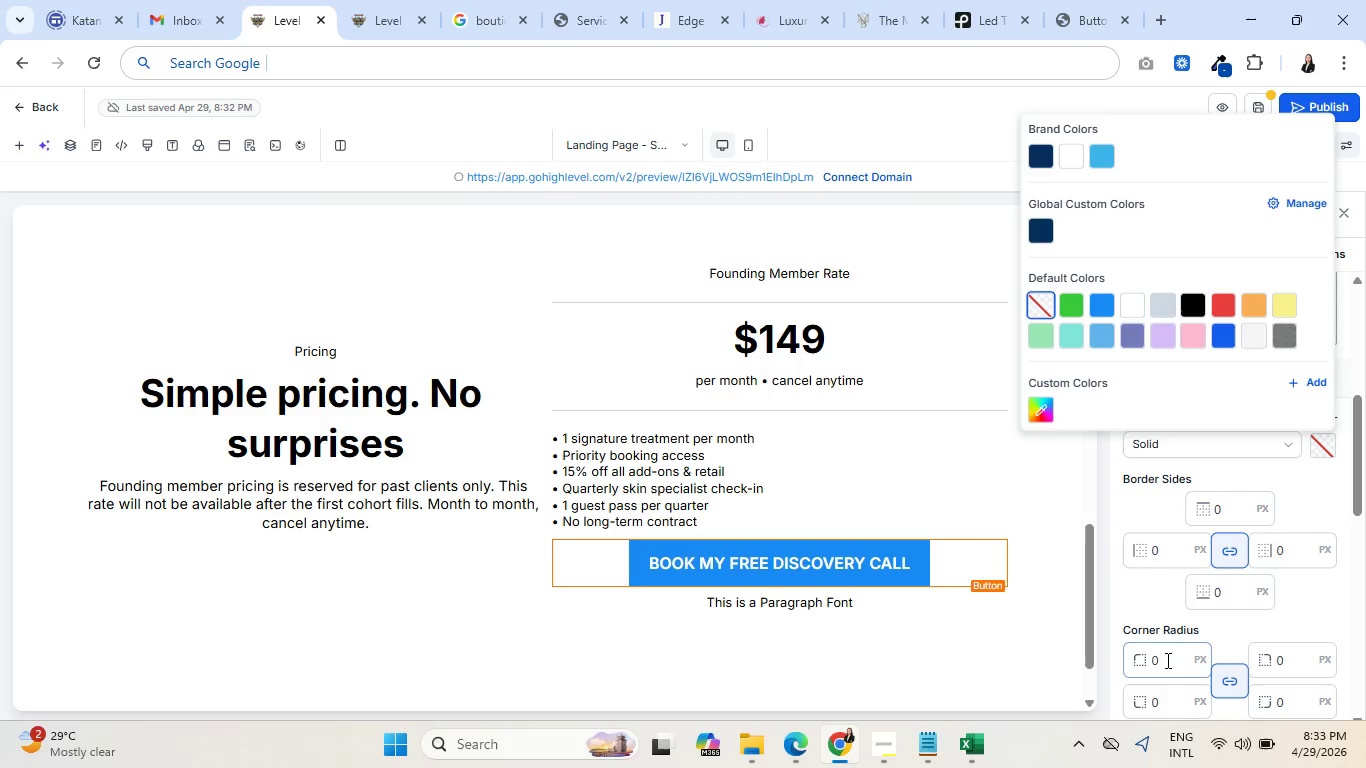 
left_click([1157, 657])
 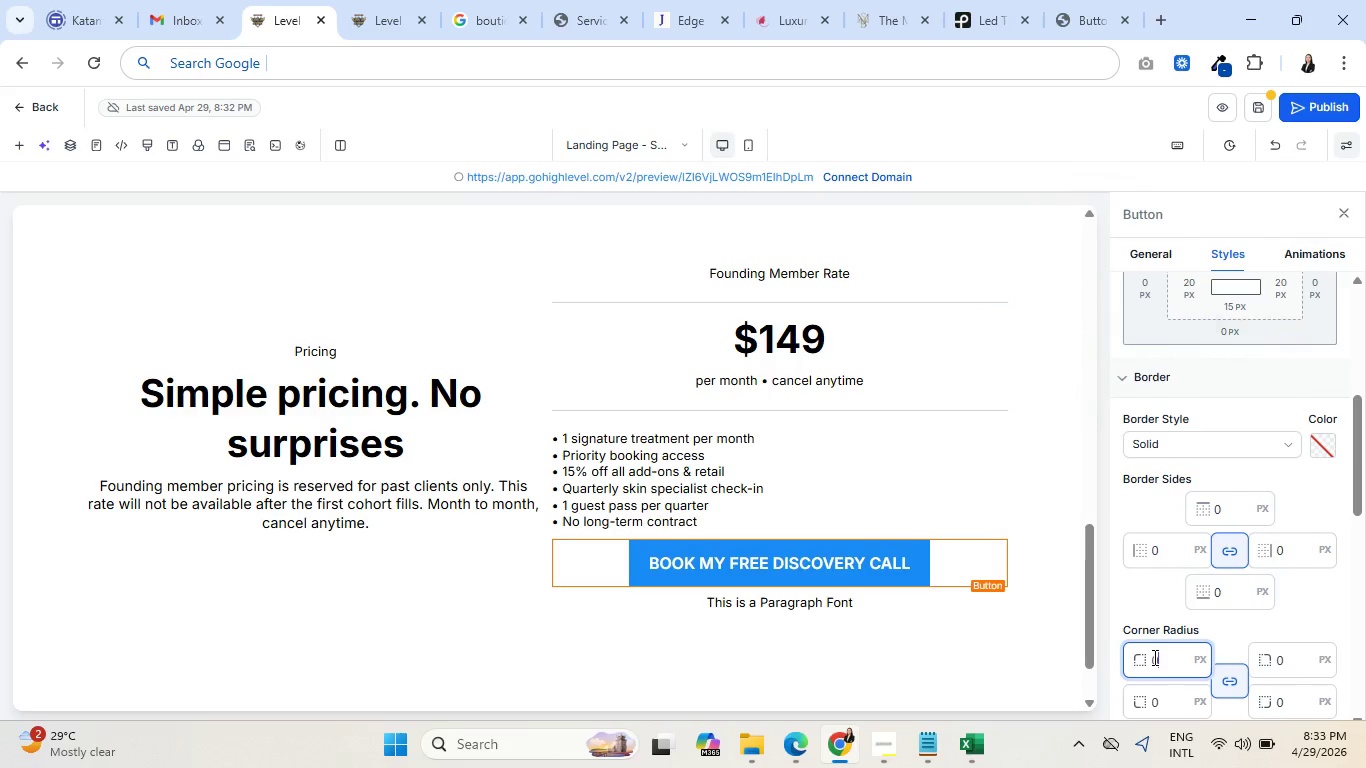 
left_click([1153, 657])
 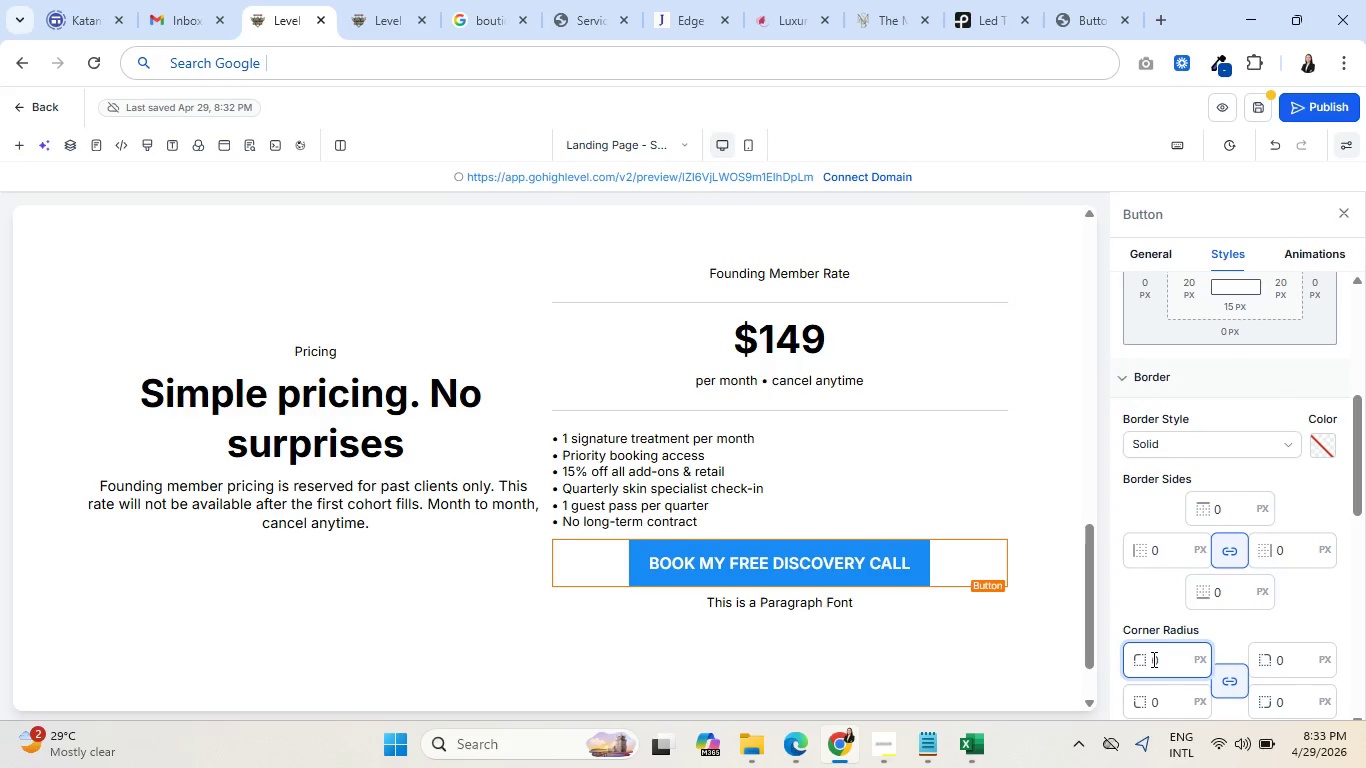 
key(2)
 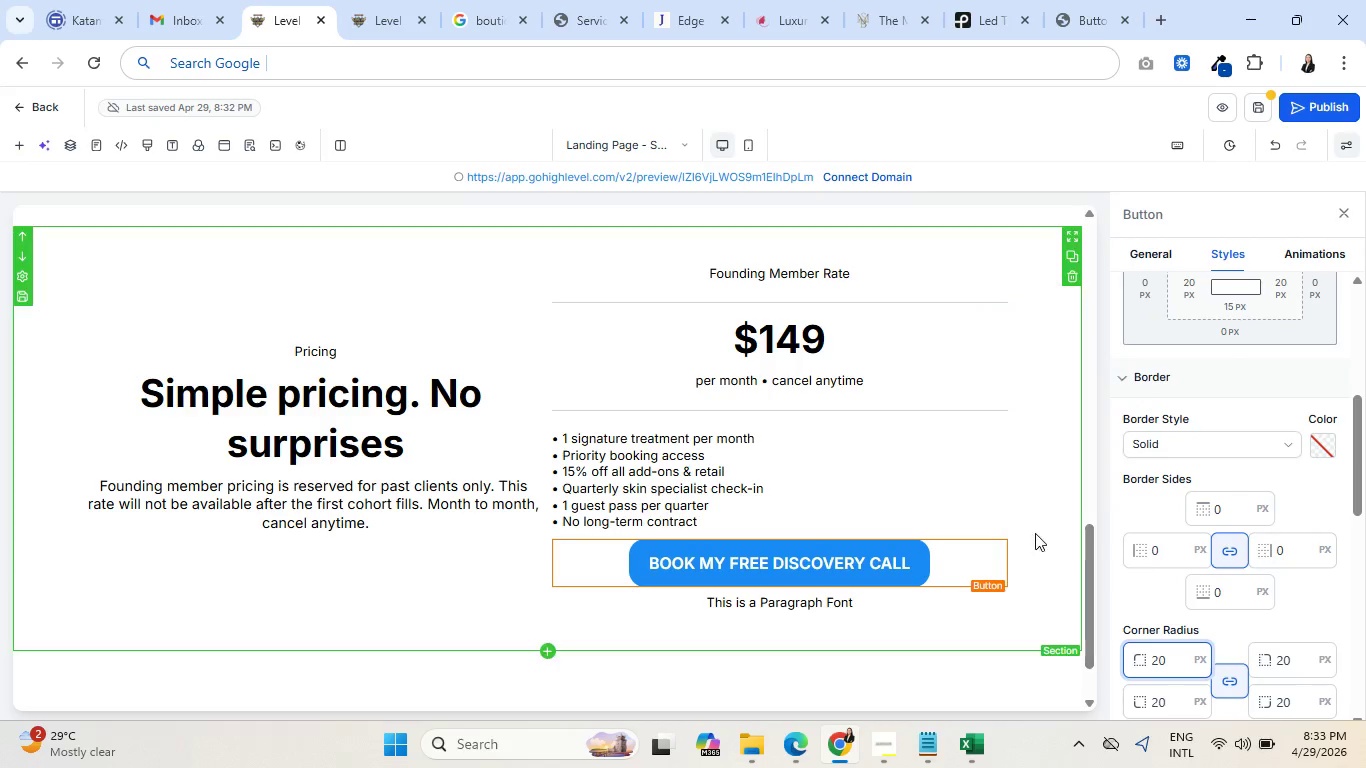 
left_click([982, 476])
 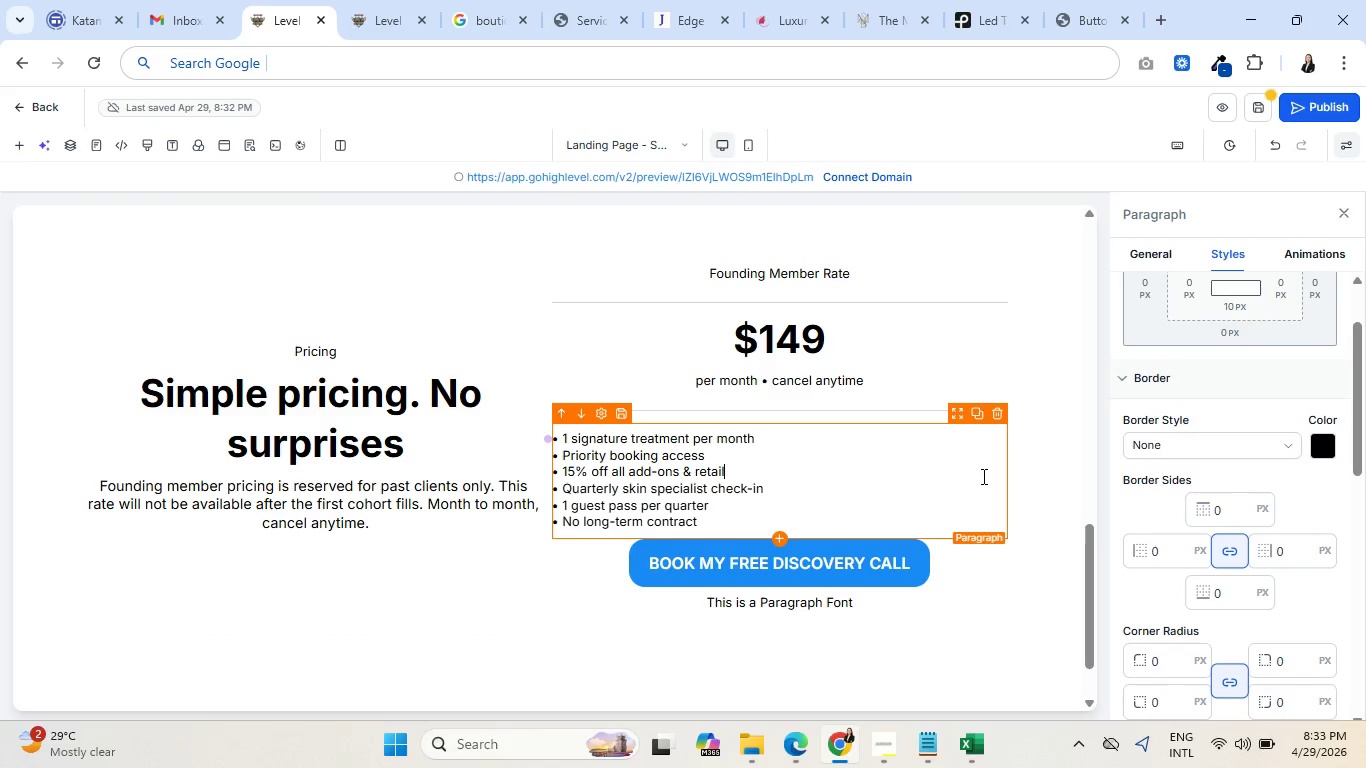 
scroll: coordinate [982, 476], scroll_direction: down, amount: 2.0
 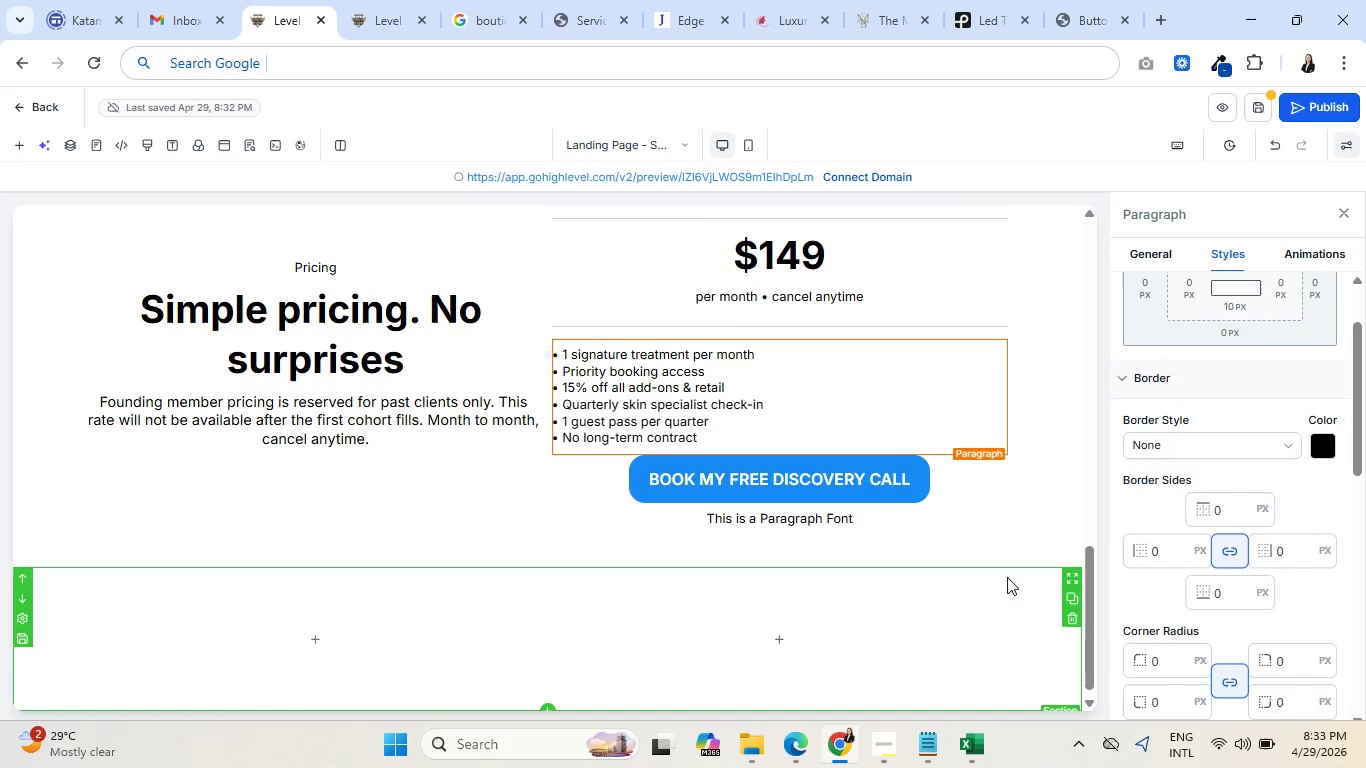 
mouse_move([965, 622])
 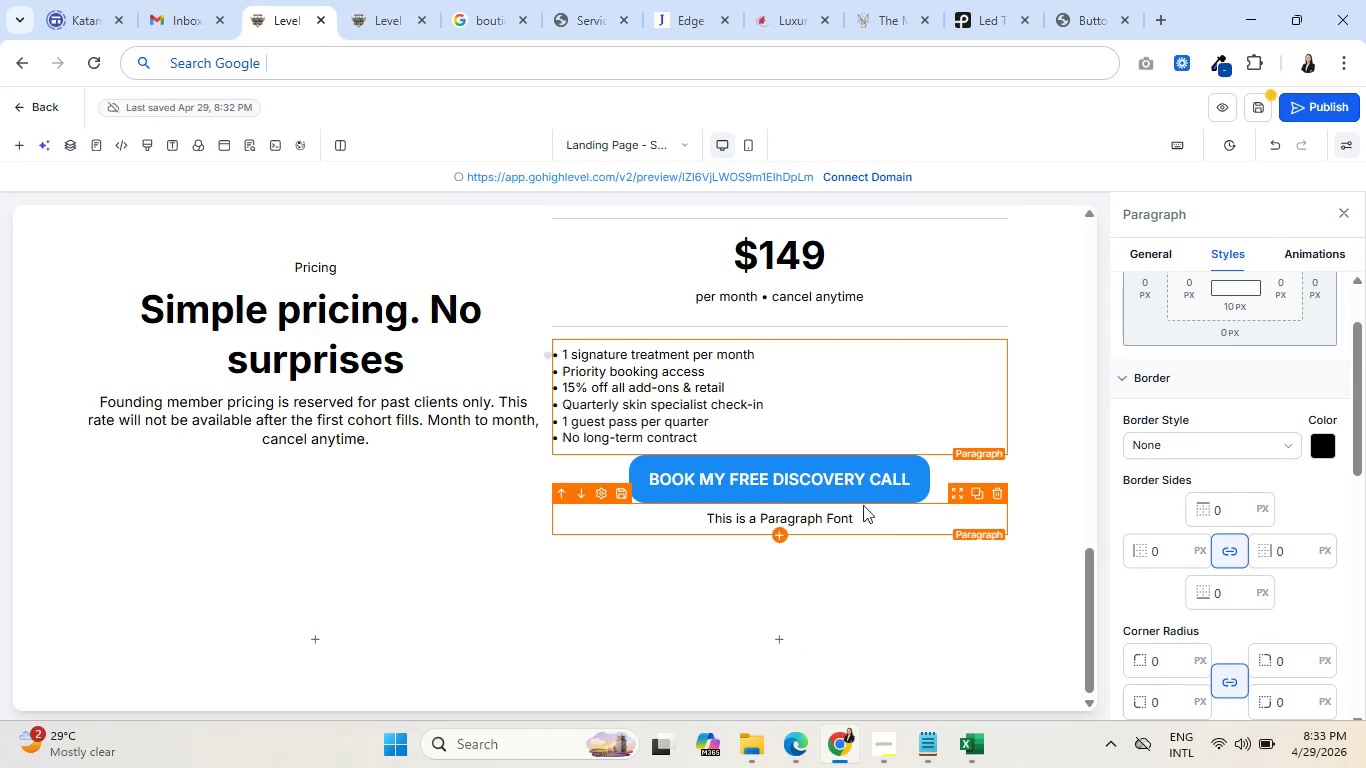 
left_click([855, 481])
 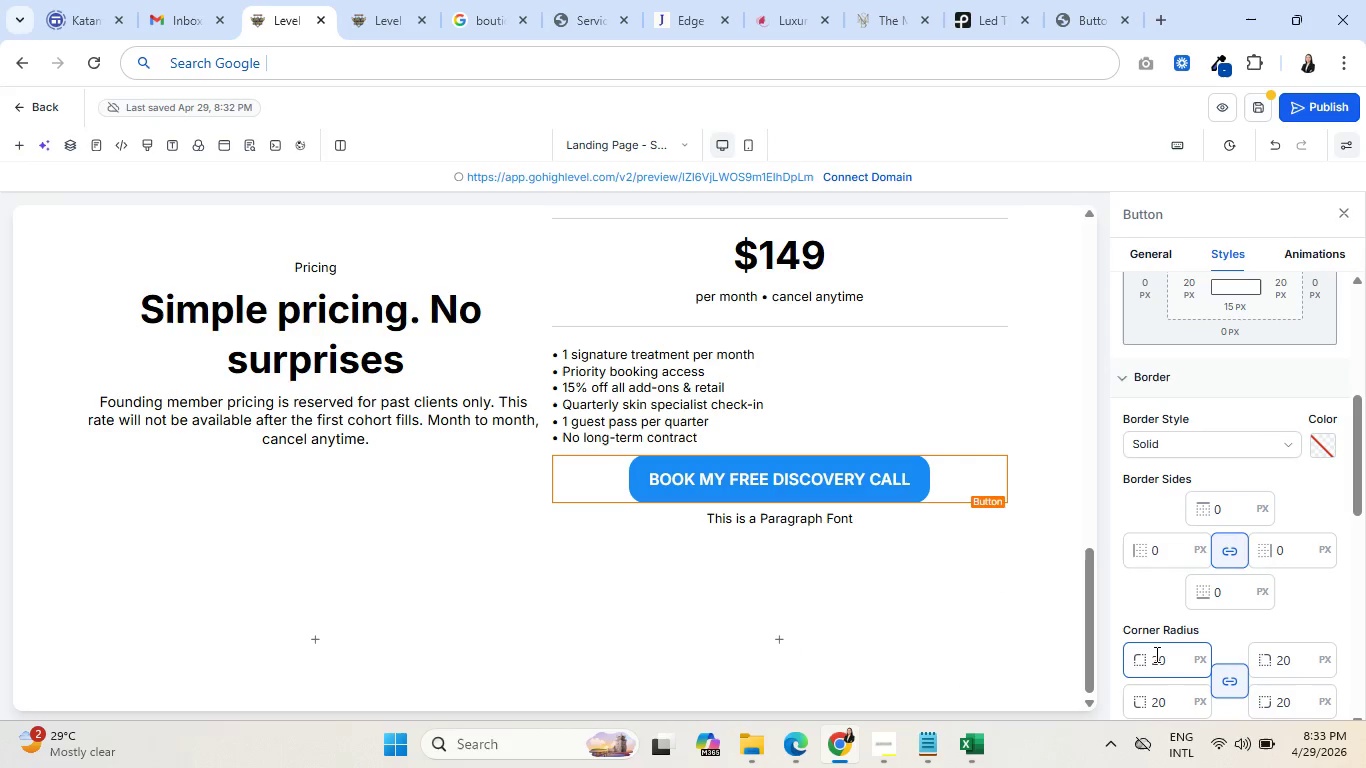 
left_click_drag(start_coordinate=[1156, 657], to_coordinate=[1149, 659])
 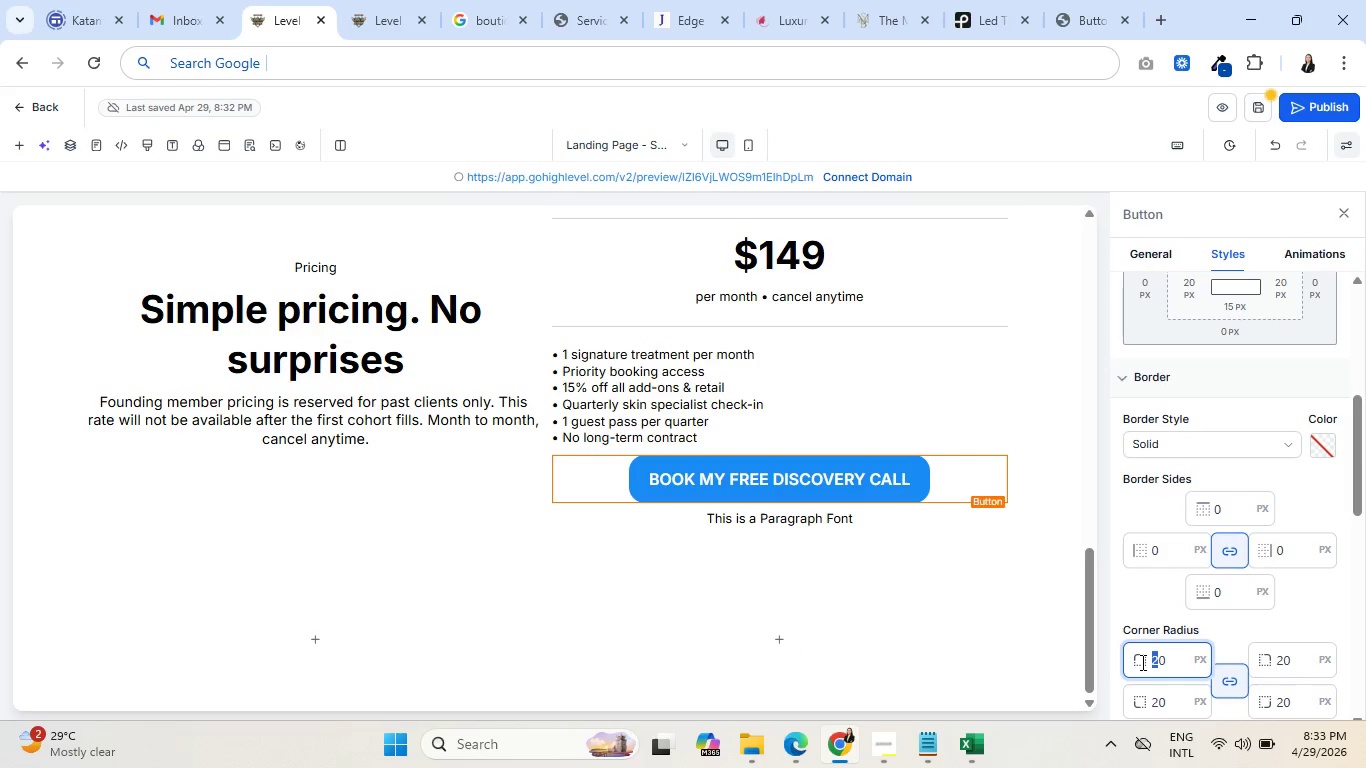 
key(1)
 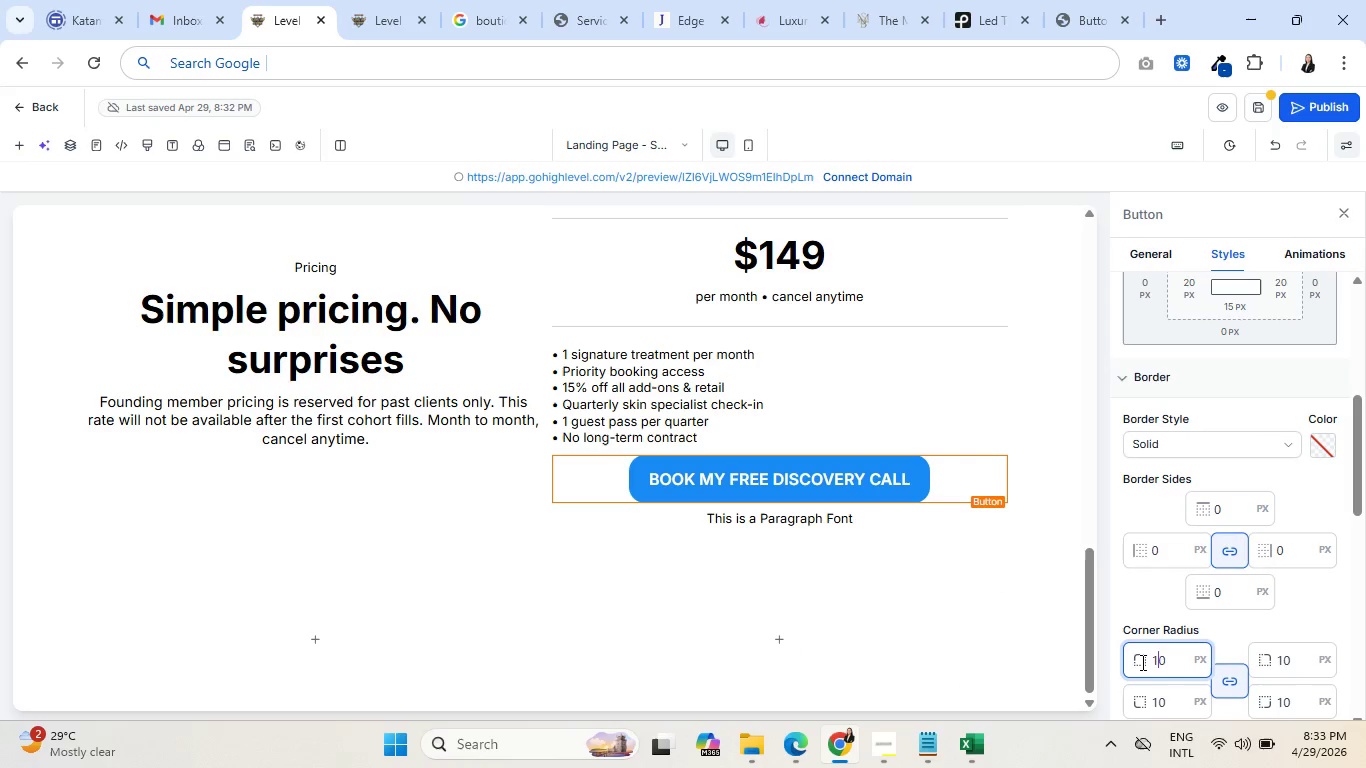 
key(CapsLock)
 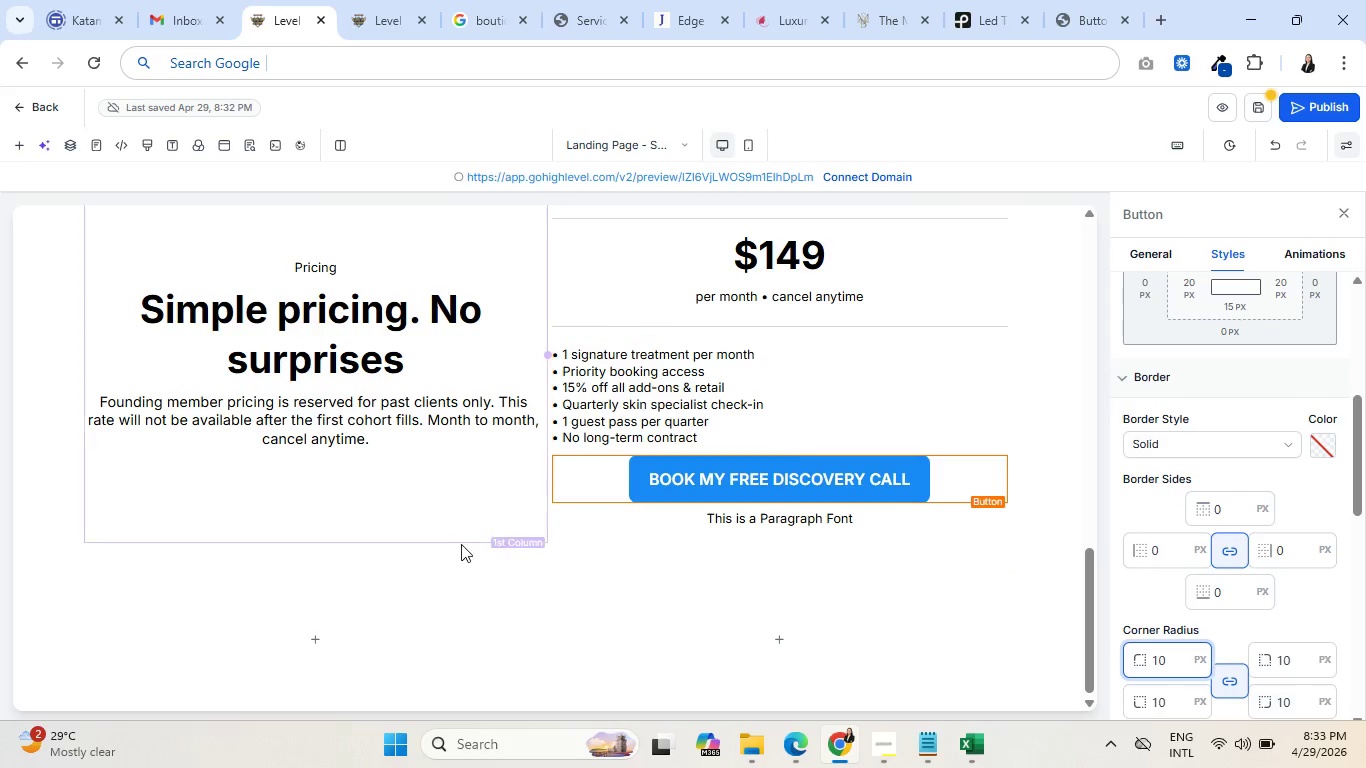 
left_click([415, 527])
 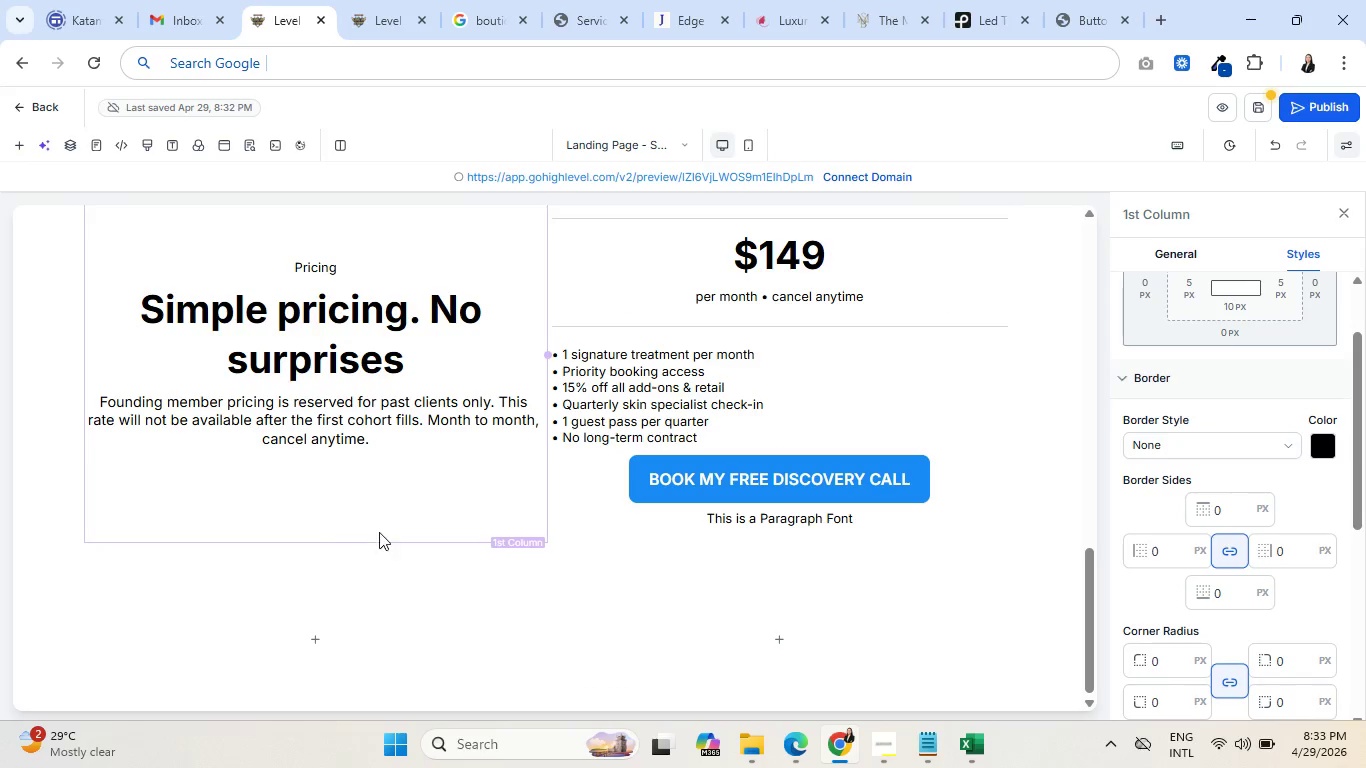 
left_click([744, 517])
 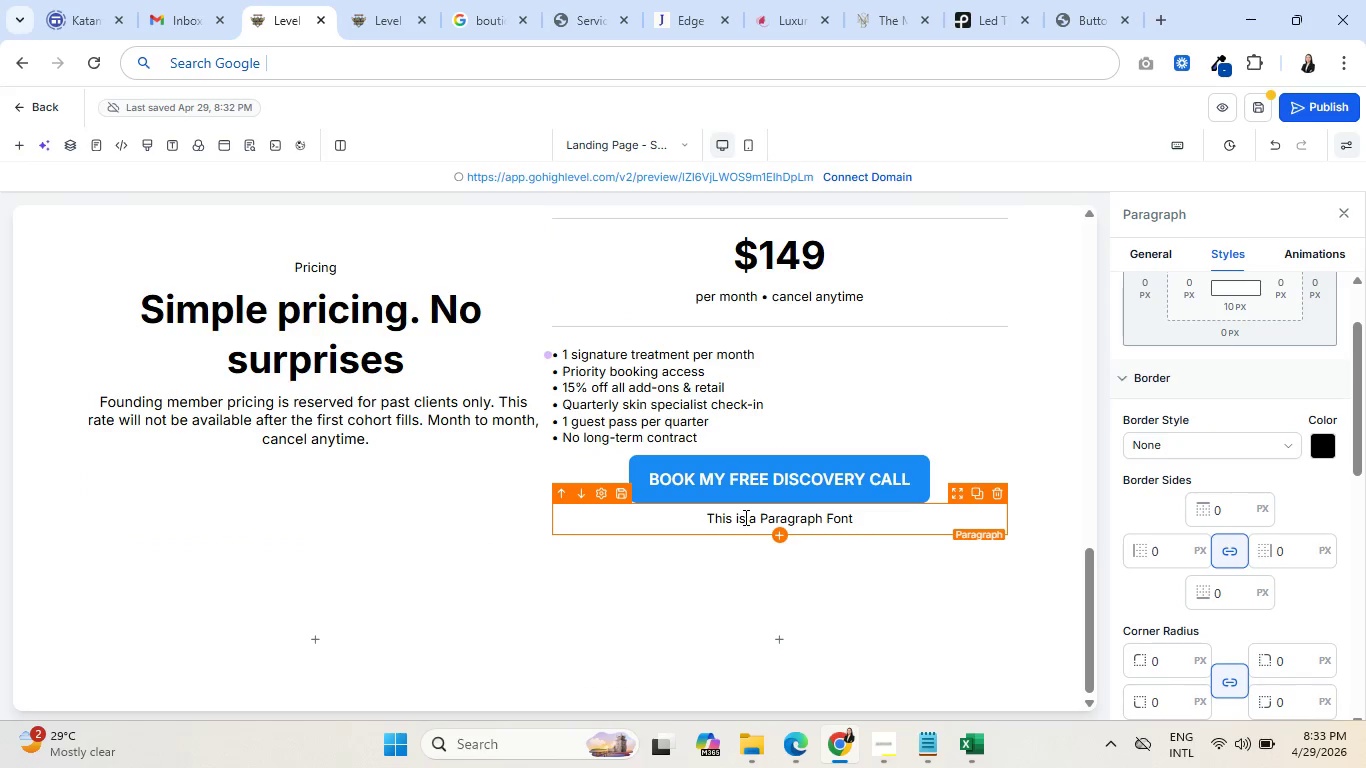 
double_click([744, 517])
 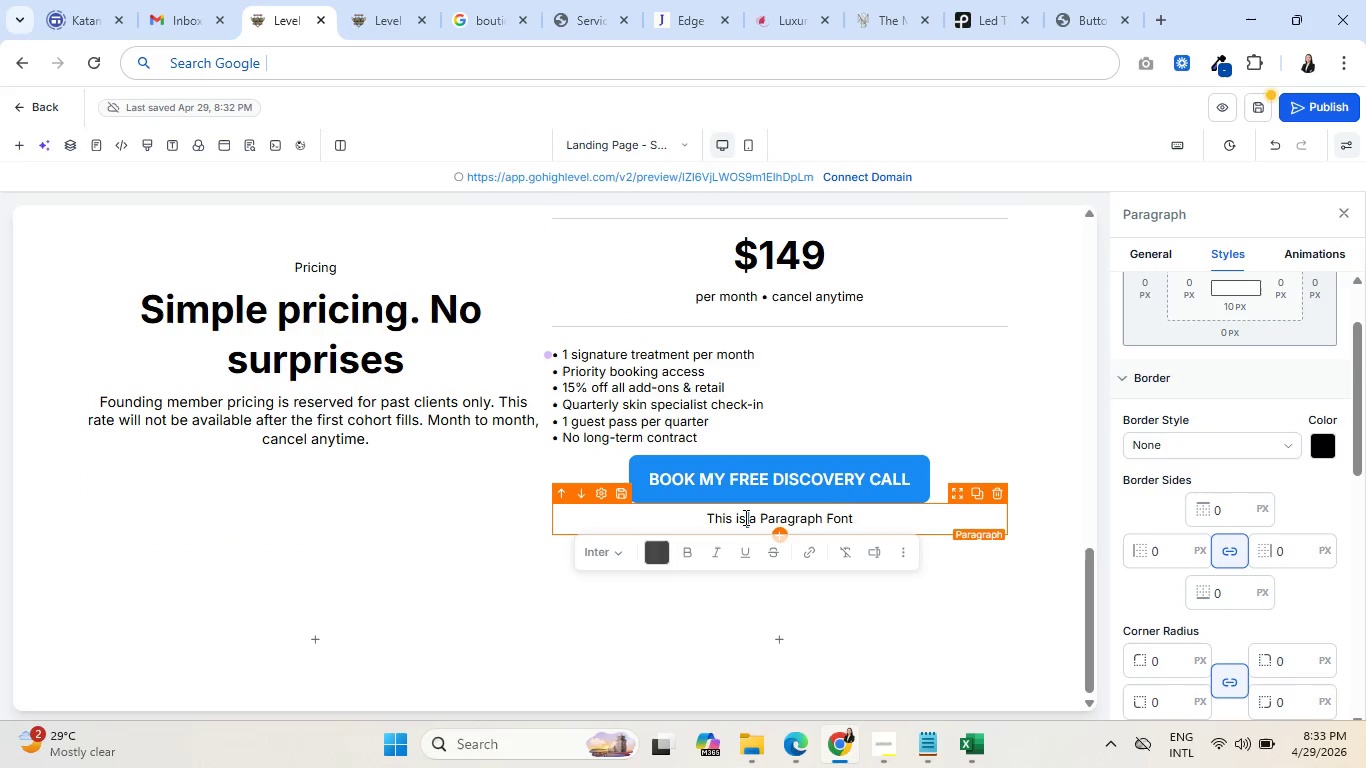 
triple_click([744, 517])
 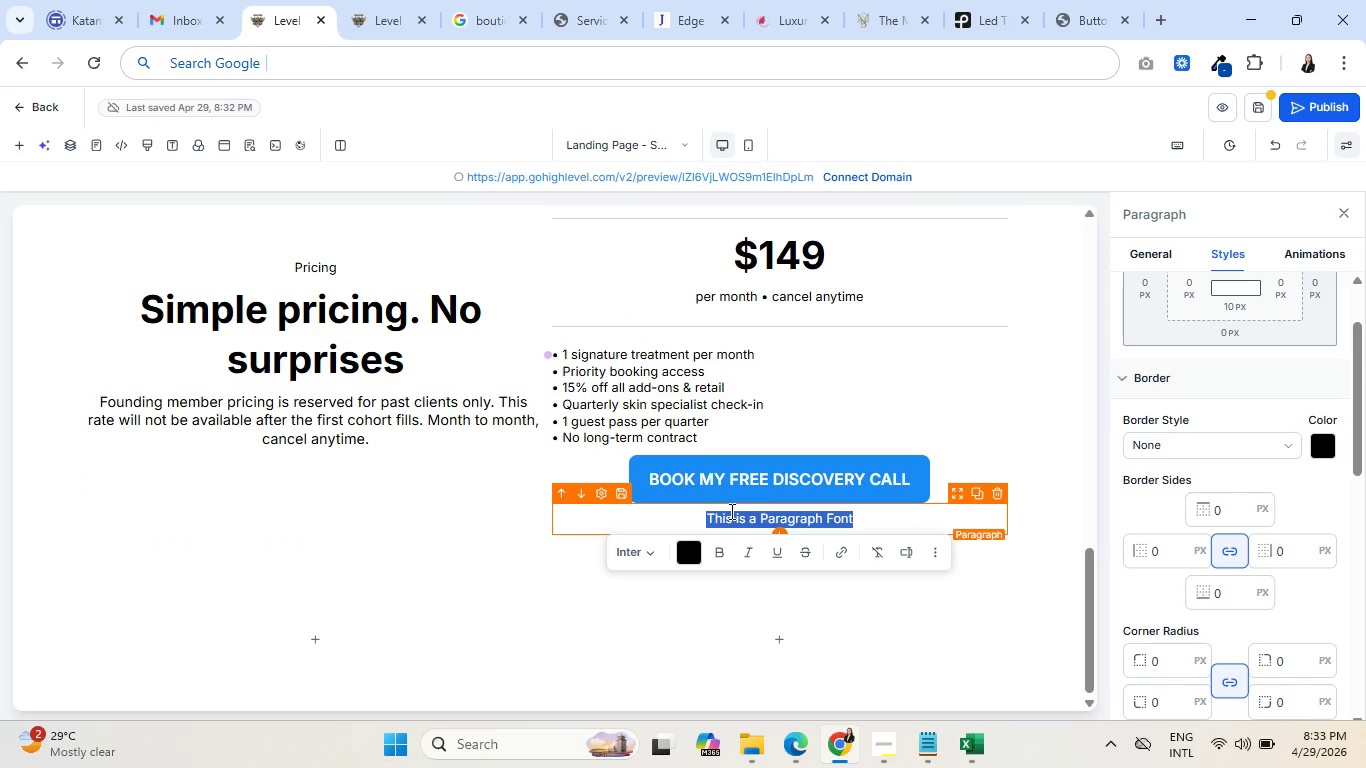 
type(No payment required to book you call)
 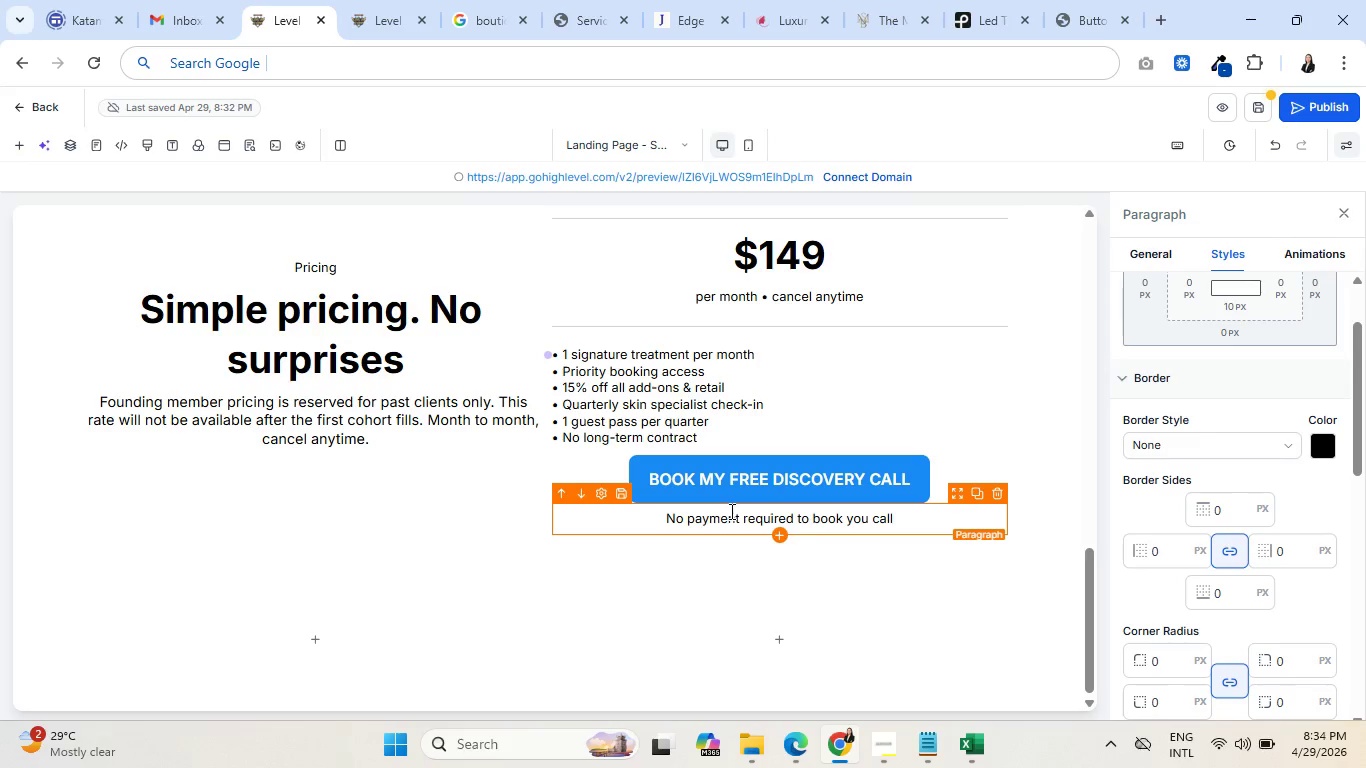 
wait(5.09)
 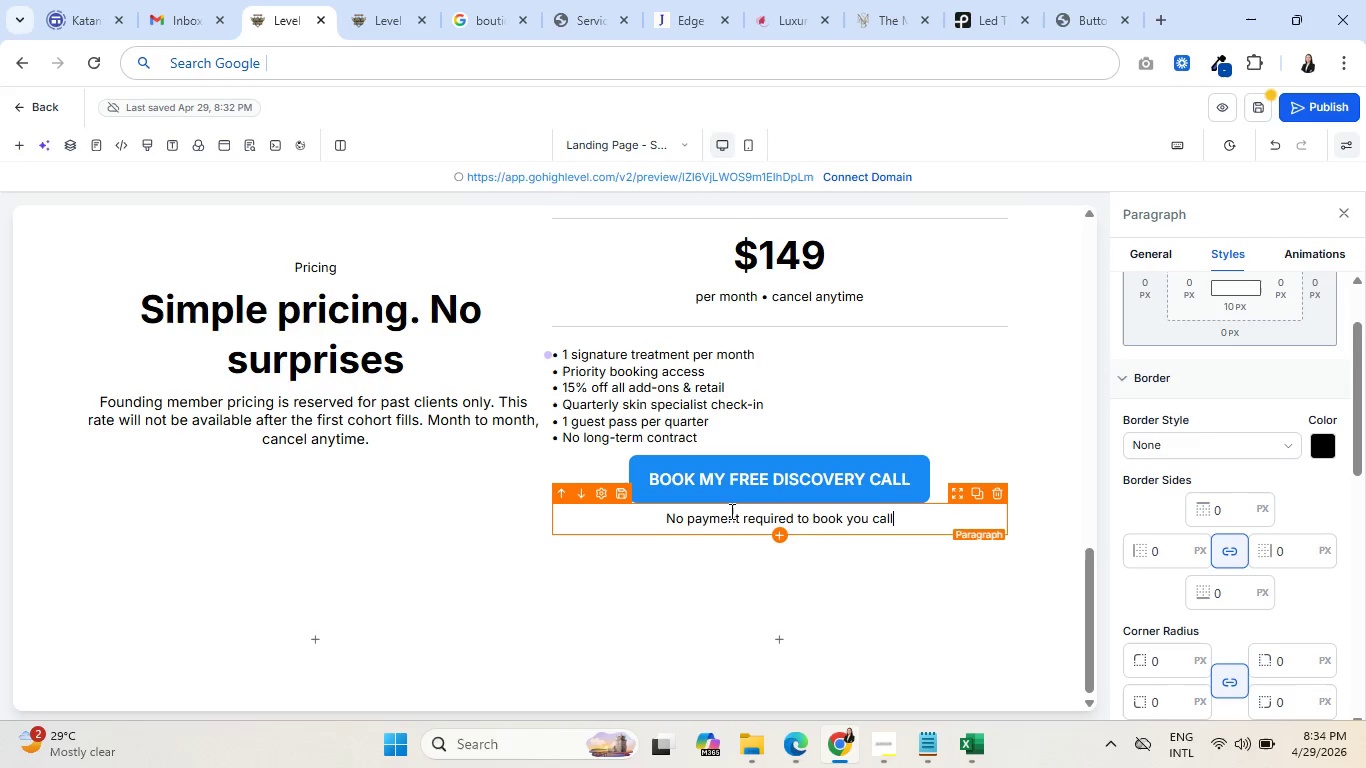 
left_click([866, 517])
 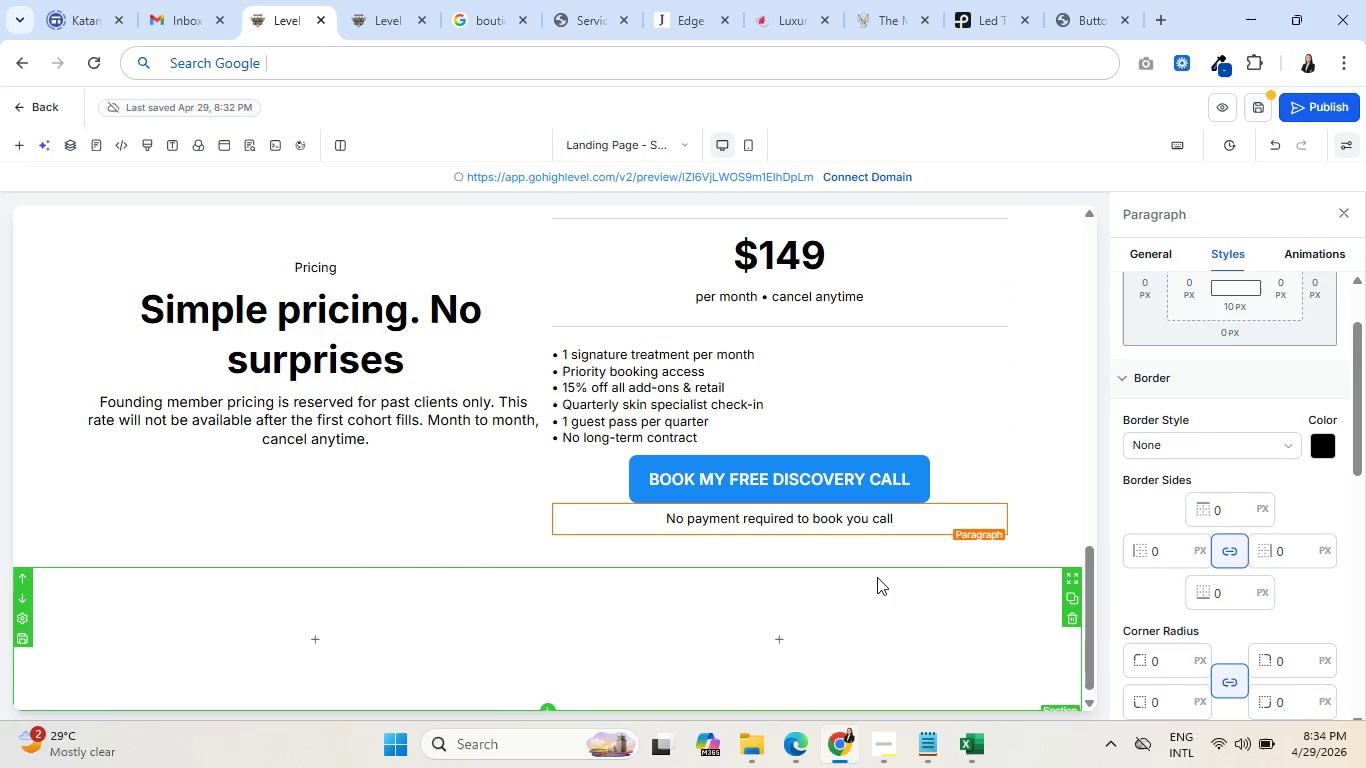 
key(R)
 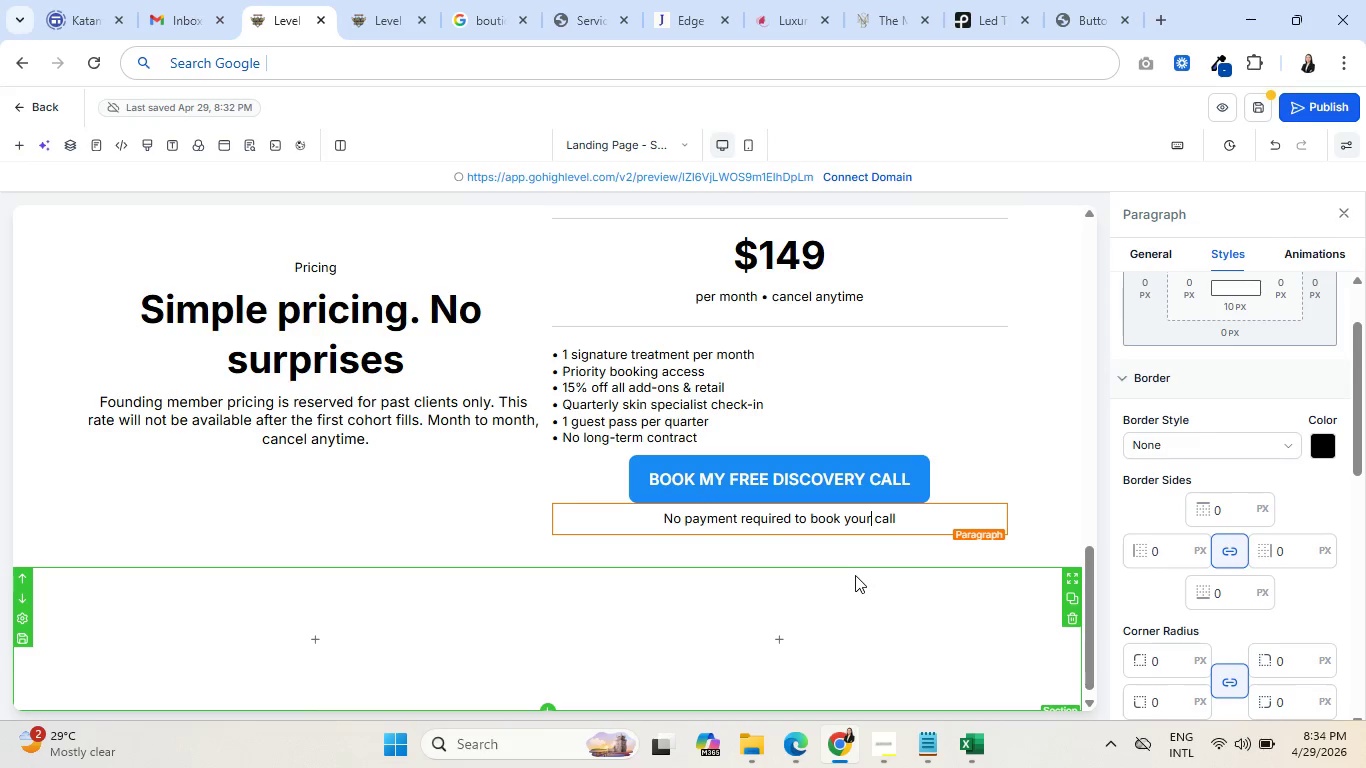 
wait(5.78)
 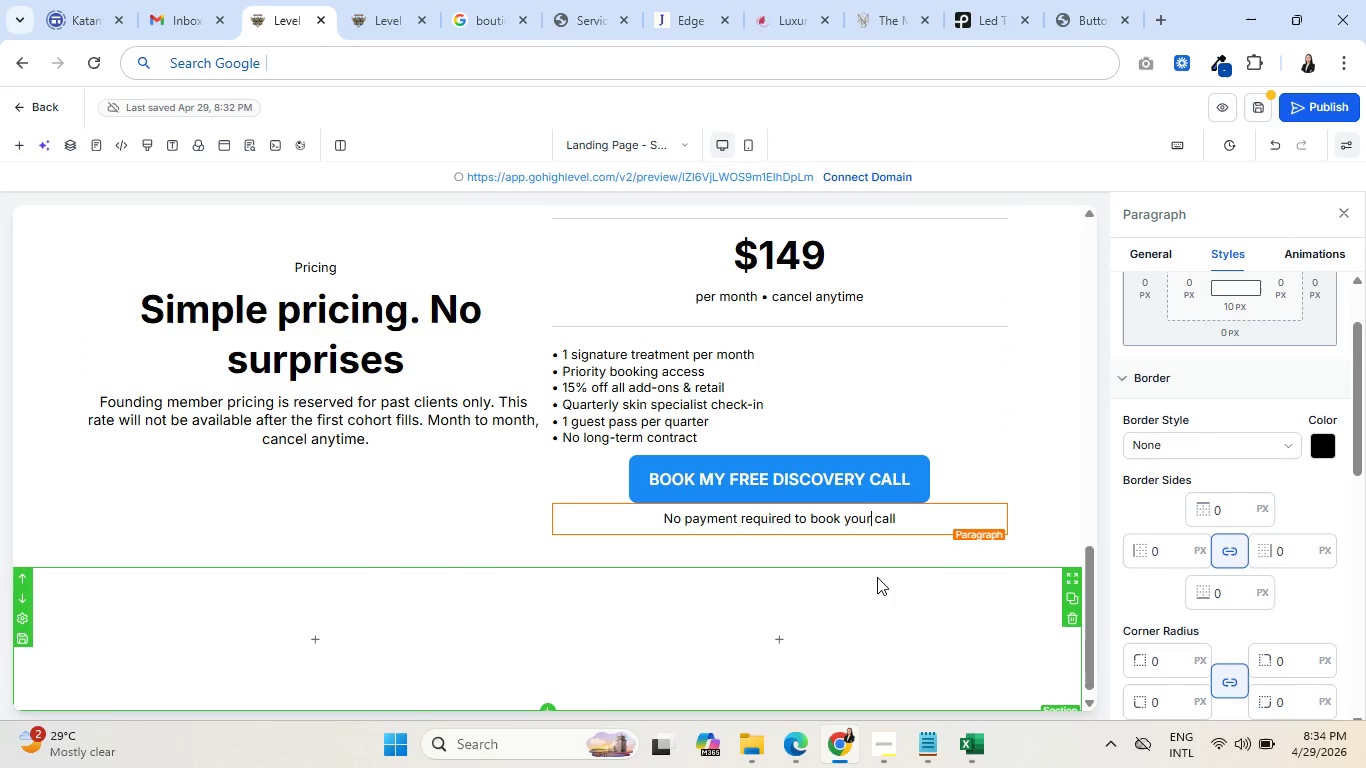 
scroll: coordinate [716, 551], scroll_direction: up, amount: 2.0
 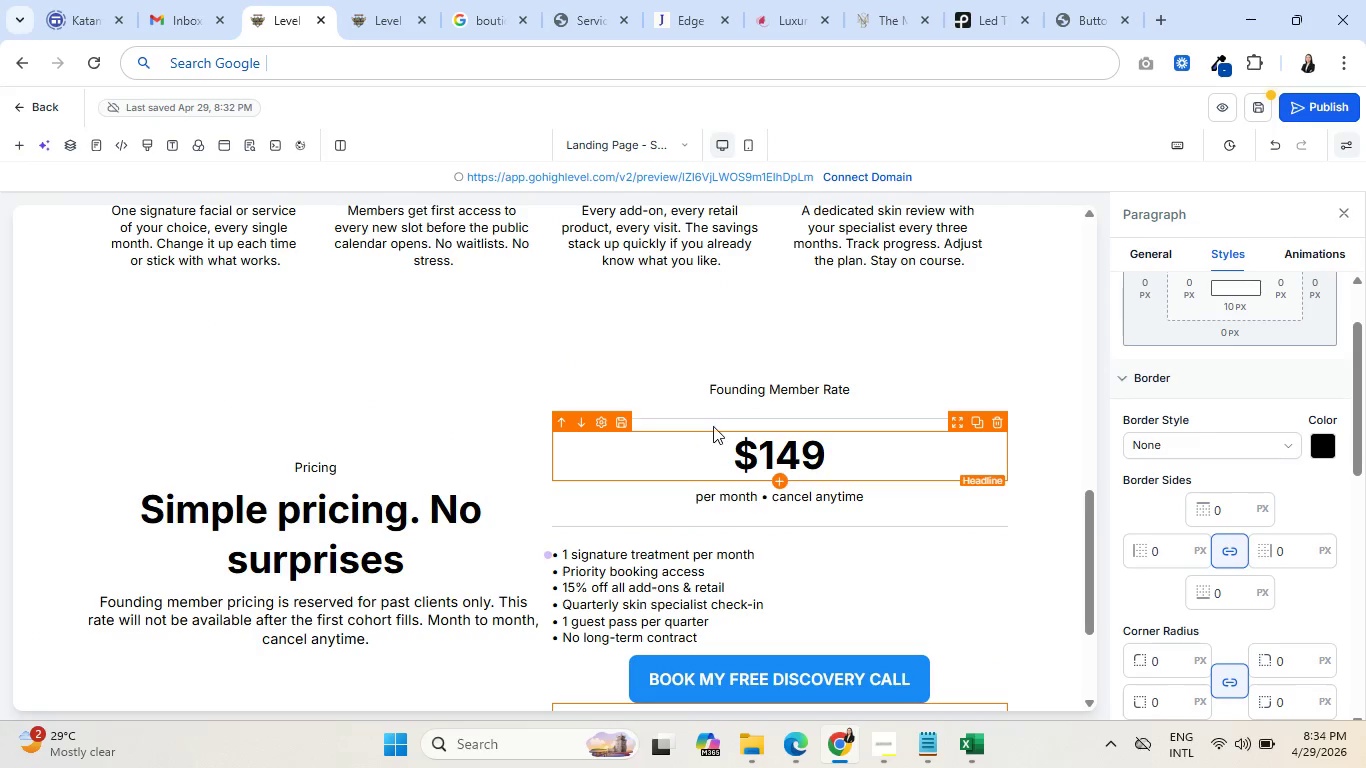 
left_click([718, 393])
 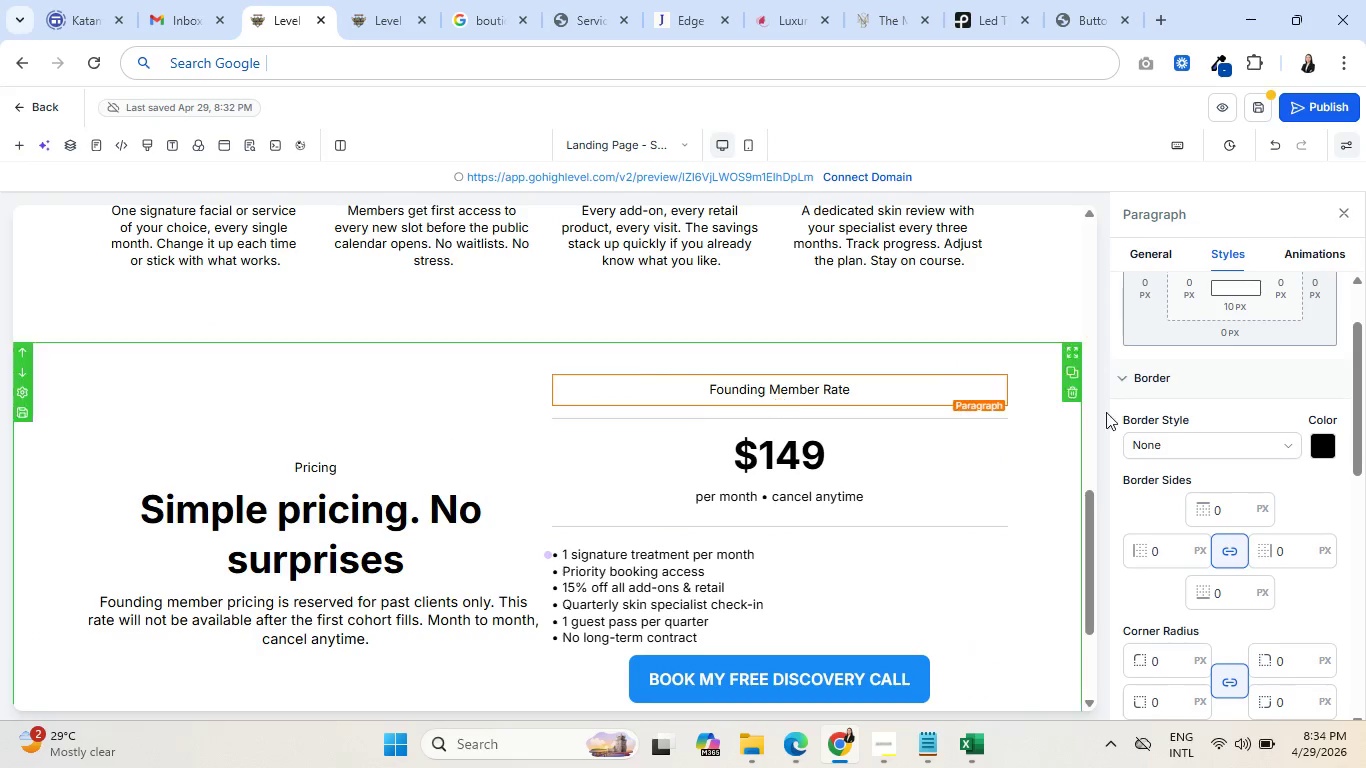 
scroll: coordinate [1234, 542], scroll_direction: down, amount: 3.0
 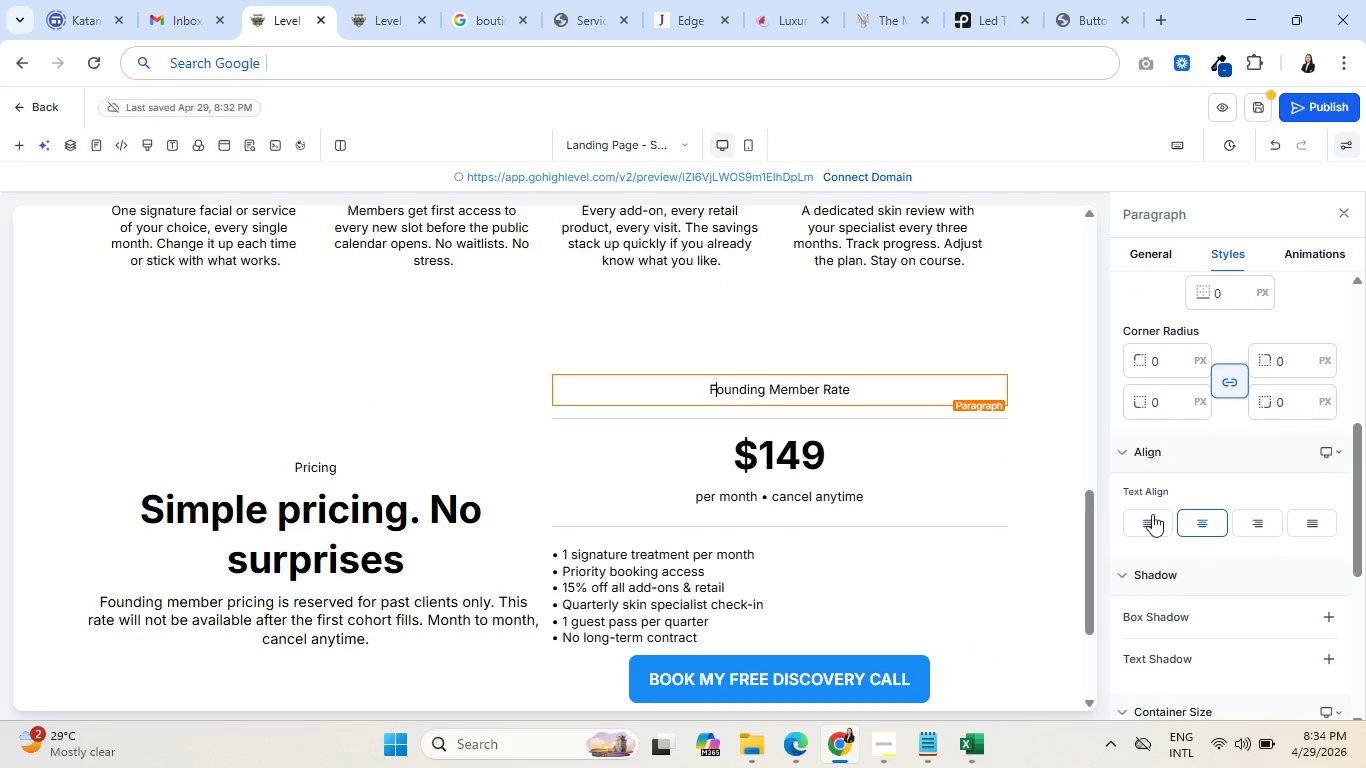 
left_click([1147, 513])
 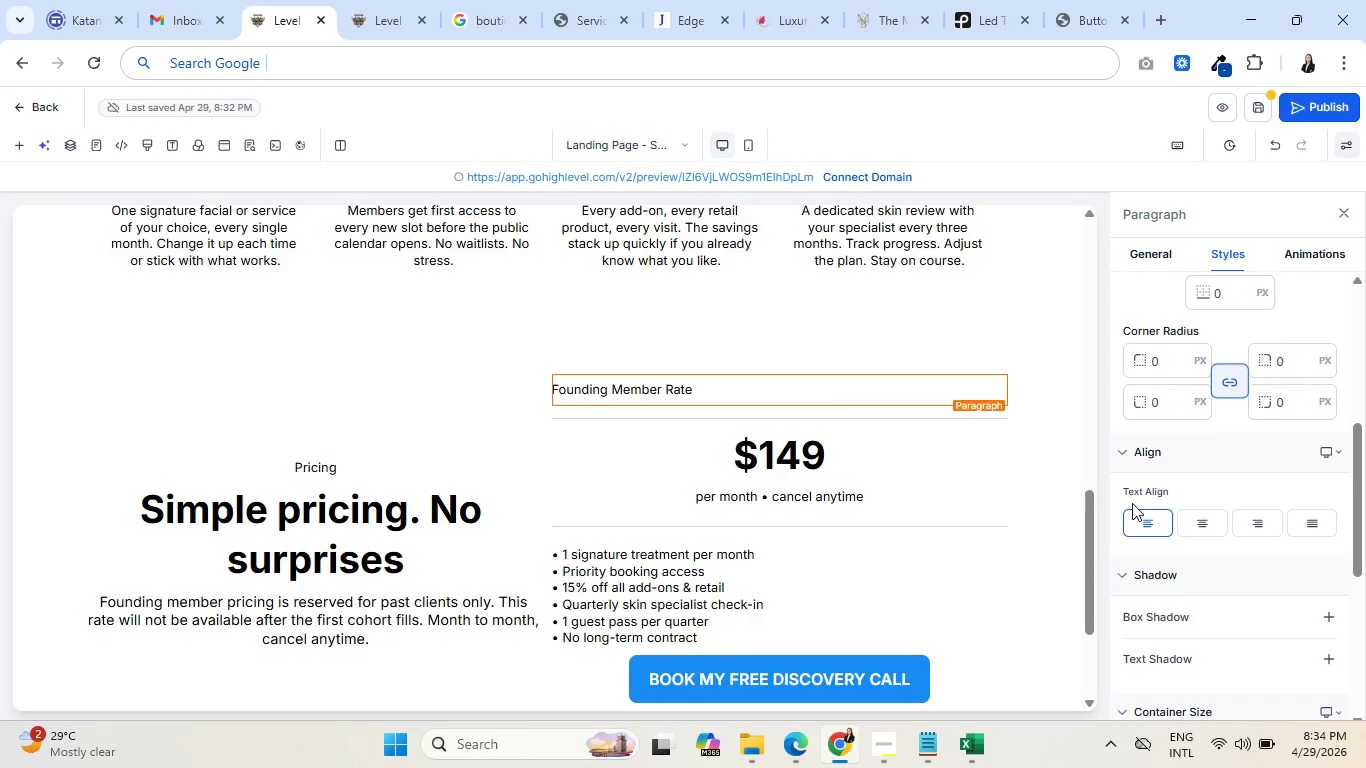 
wait(9.75)
 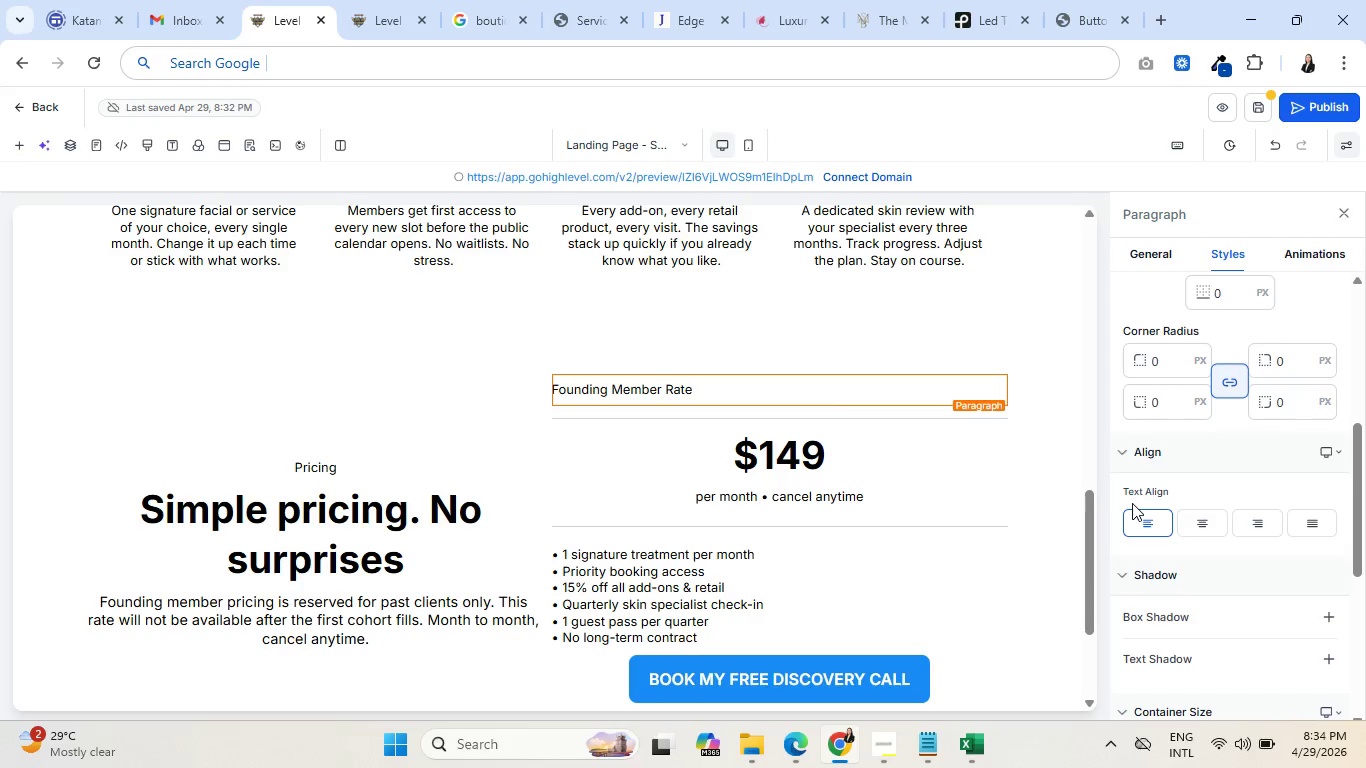 
scroll: coordinate [132, 544], scroll_direction: down, amount: 1.0
 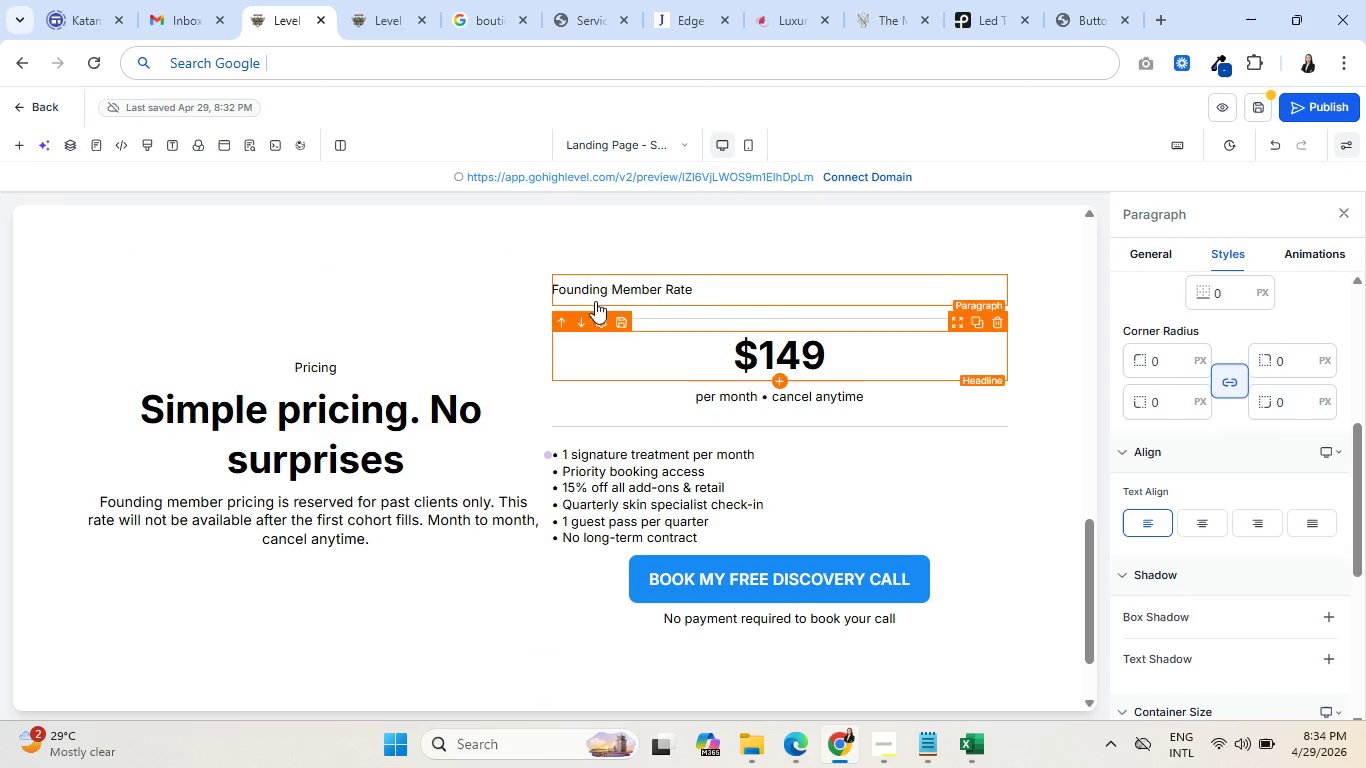 
left_click([548, 282])
 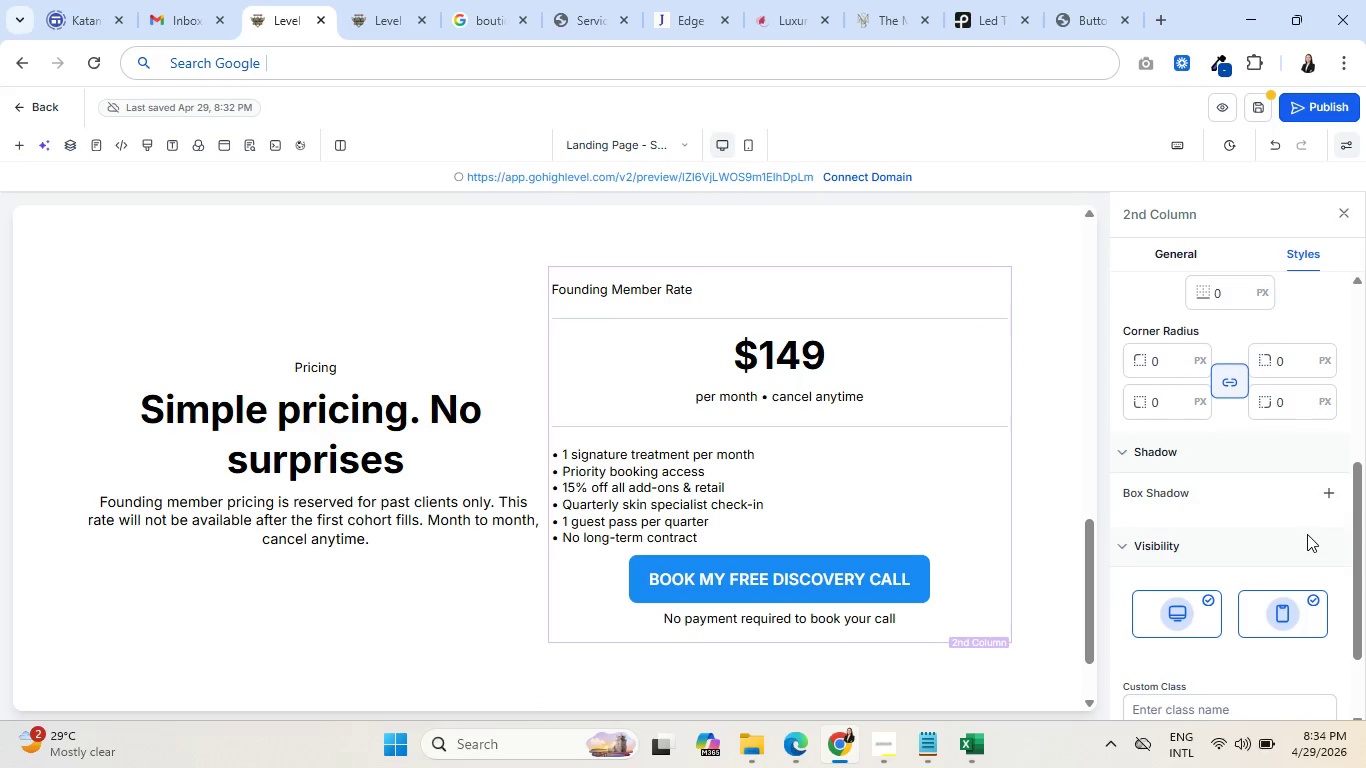 
scroll: coordinate [1294, 534], scroll_direction: down, amount: 2.0
 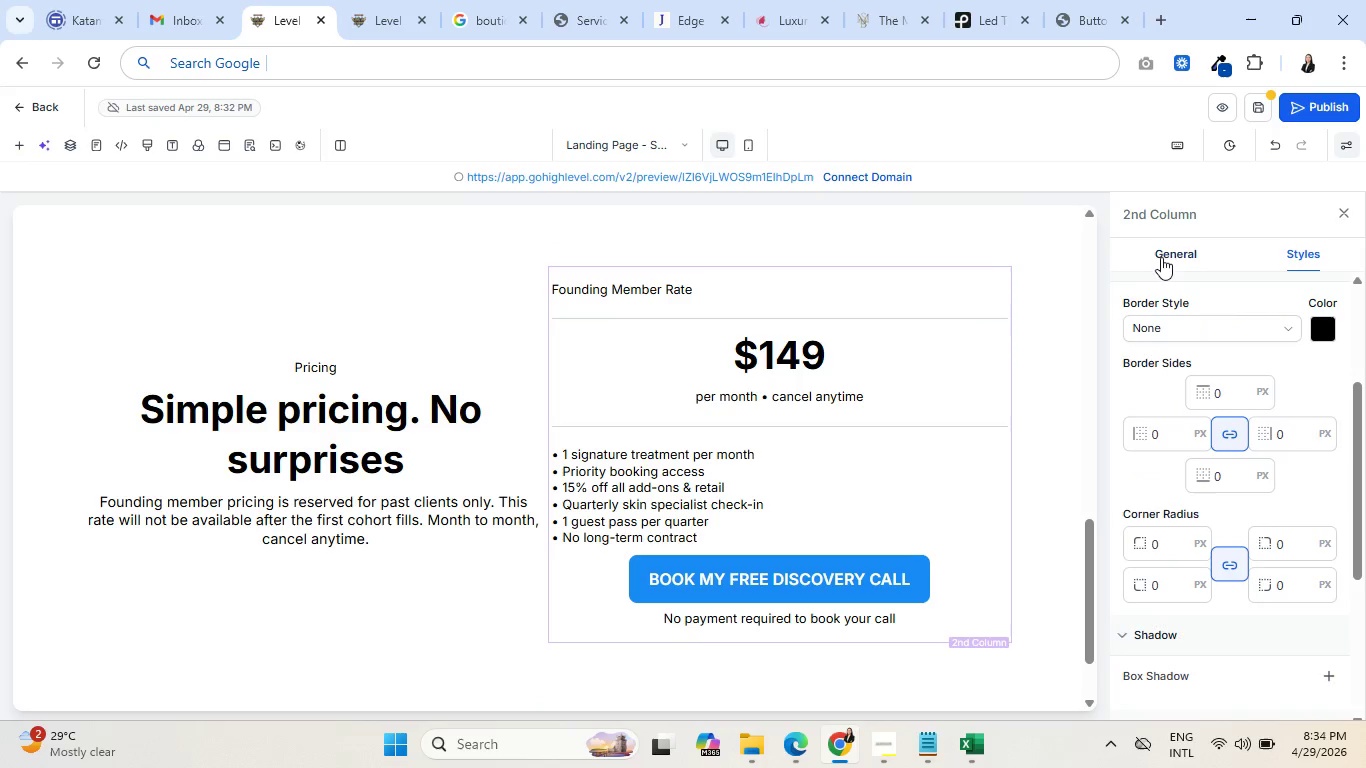 
left_click([1166, 248])
 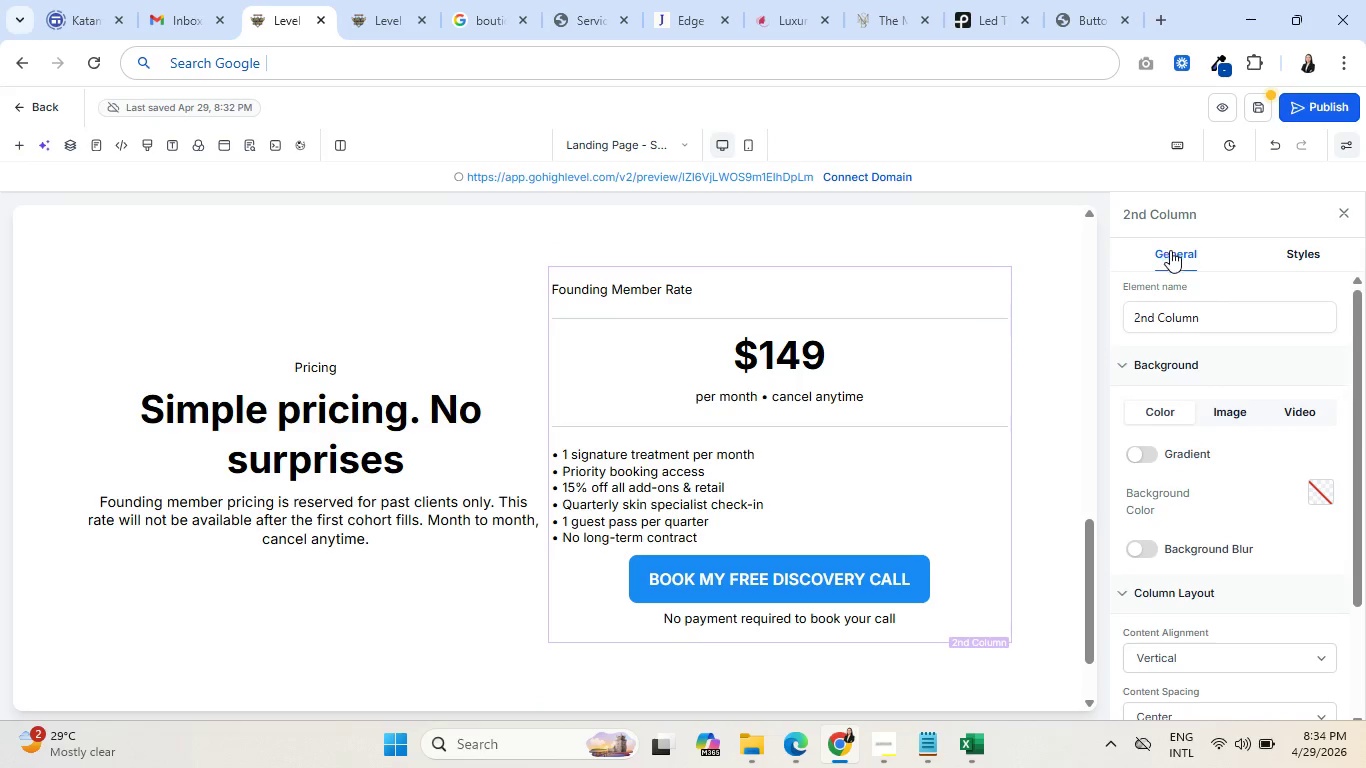 
scroll: coordinate [1257, 399], scroll_direction: up, amount: 6.0
 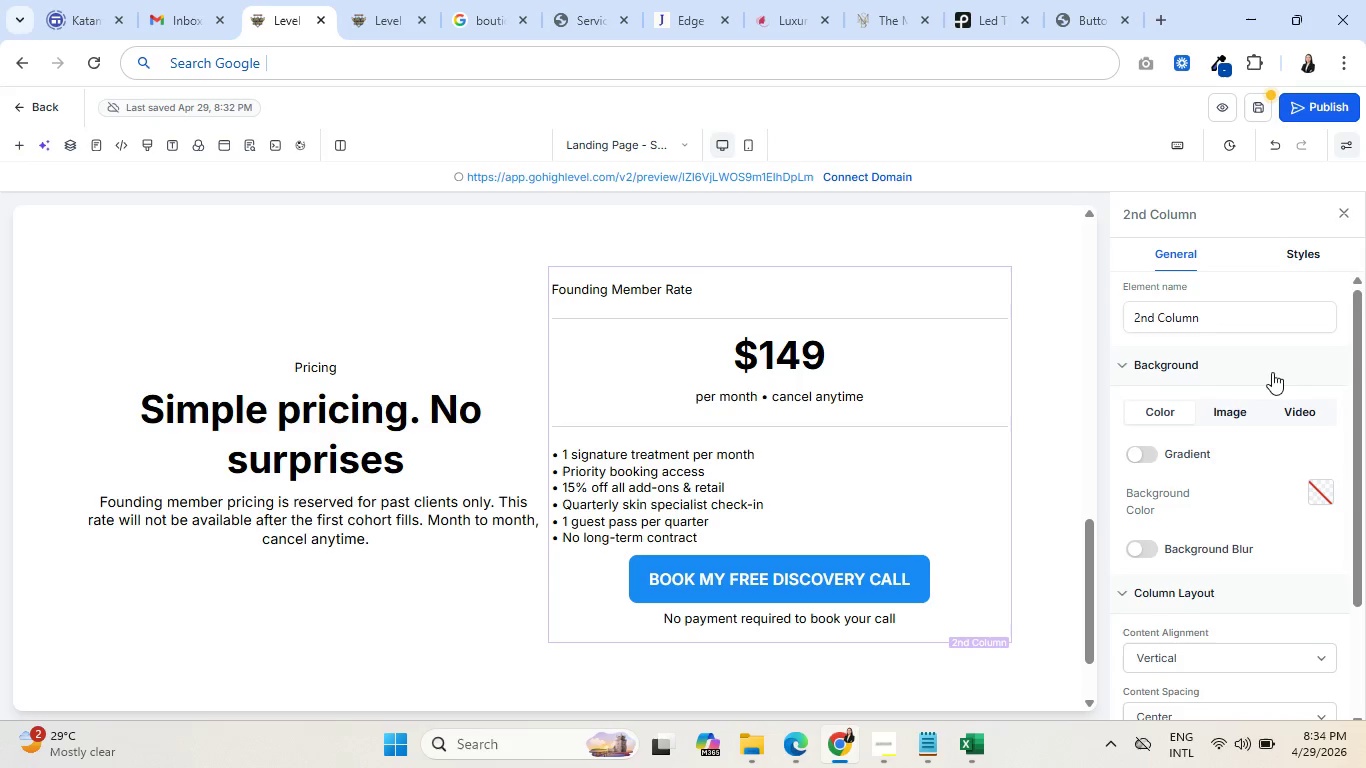 
scroll: coordinate [1258, 406], scroll_direction: down, amount: 5.0
 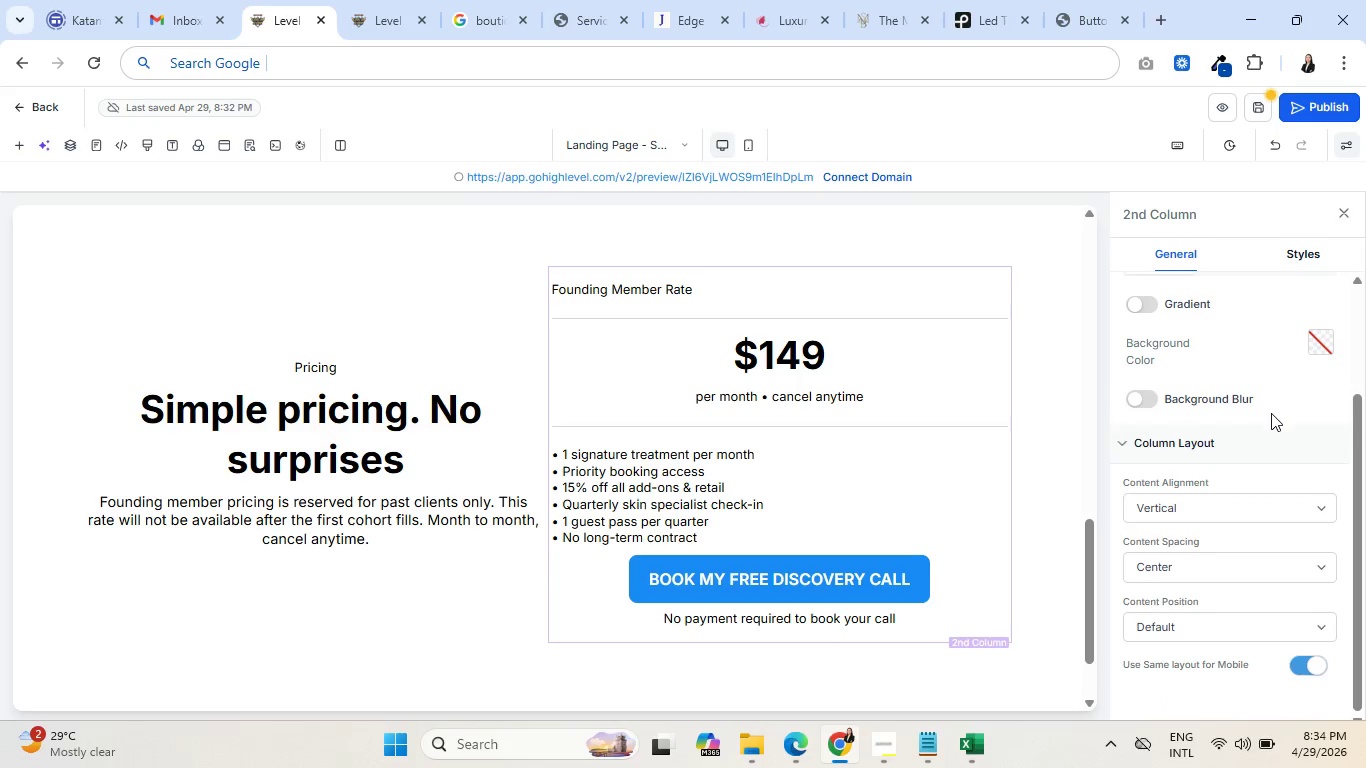 
scroll: coordinate [1268, 413], scroll_direction: up, amount: 5.0
 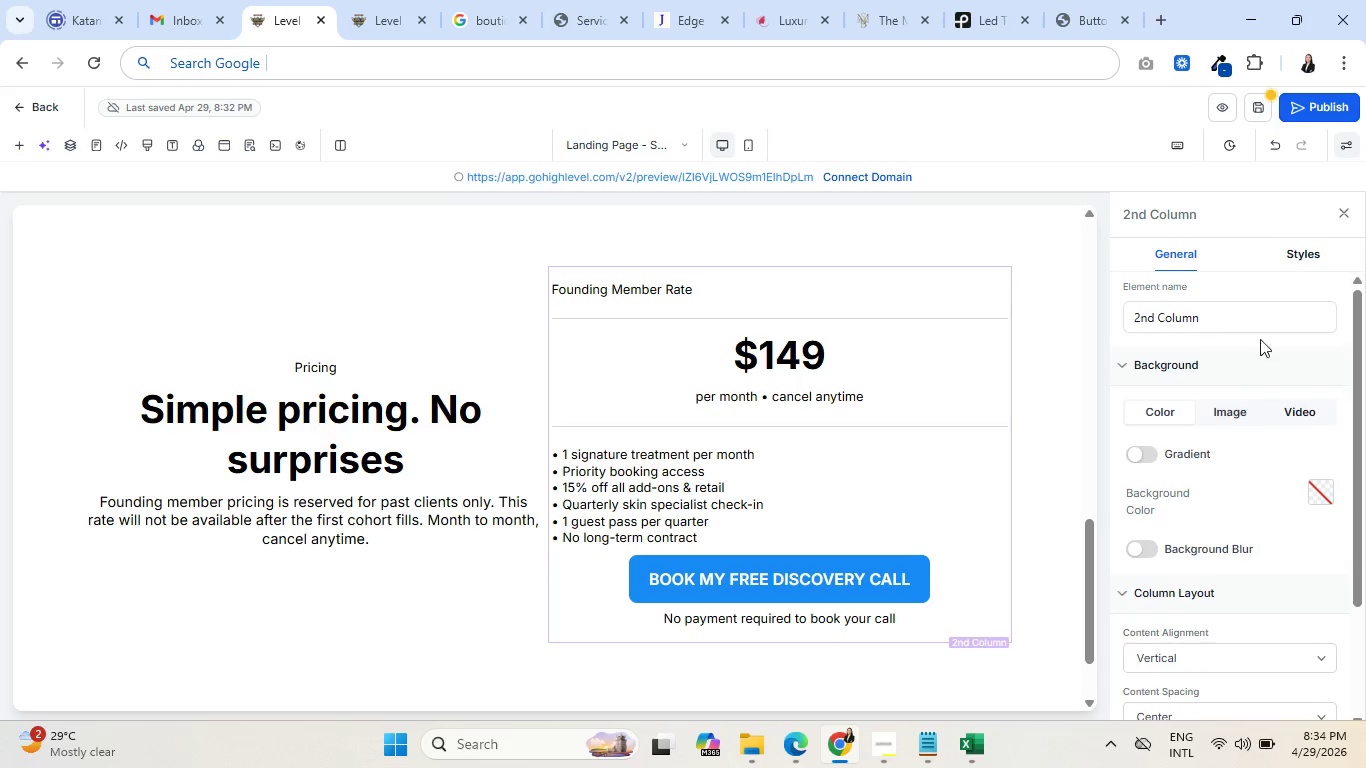 
left_click([1293, 243])
 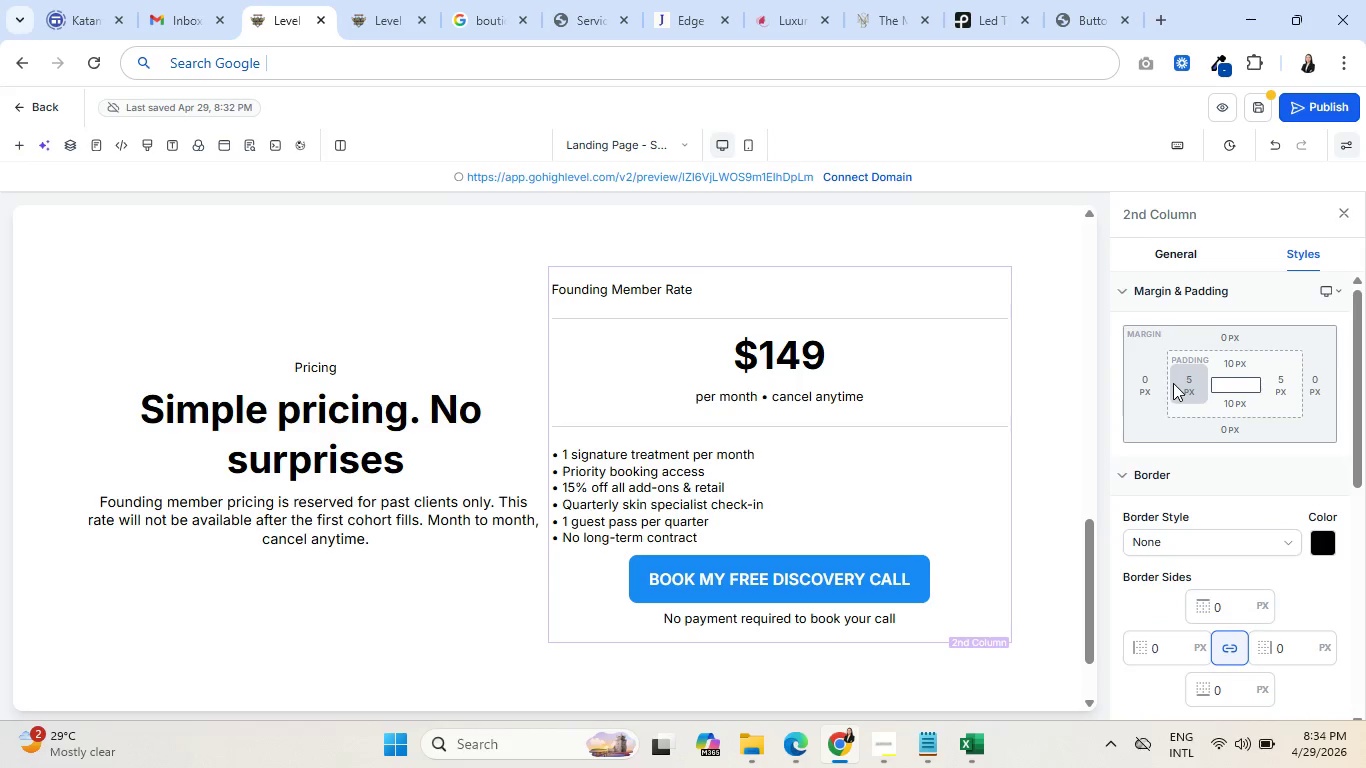 
left_click([1178, 385])
 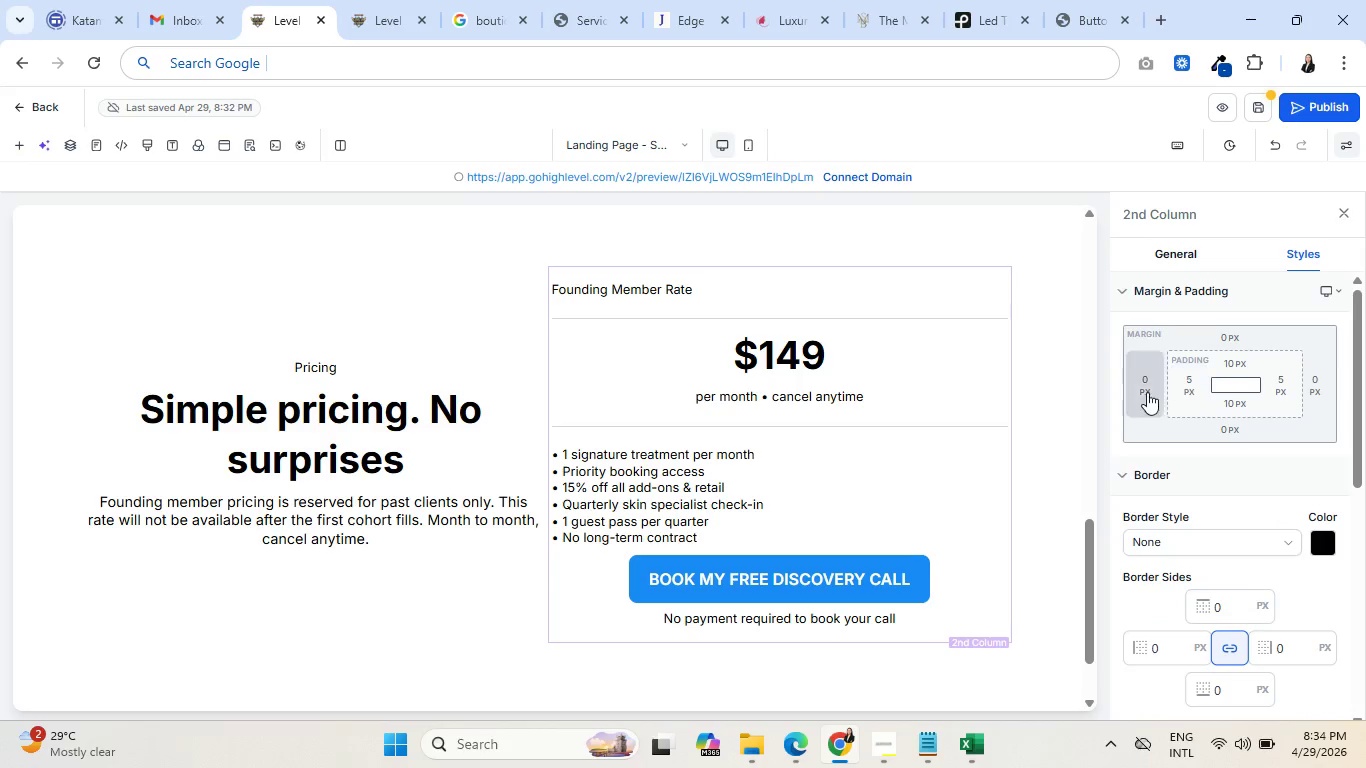 
left_click([1136, 386])
 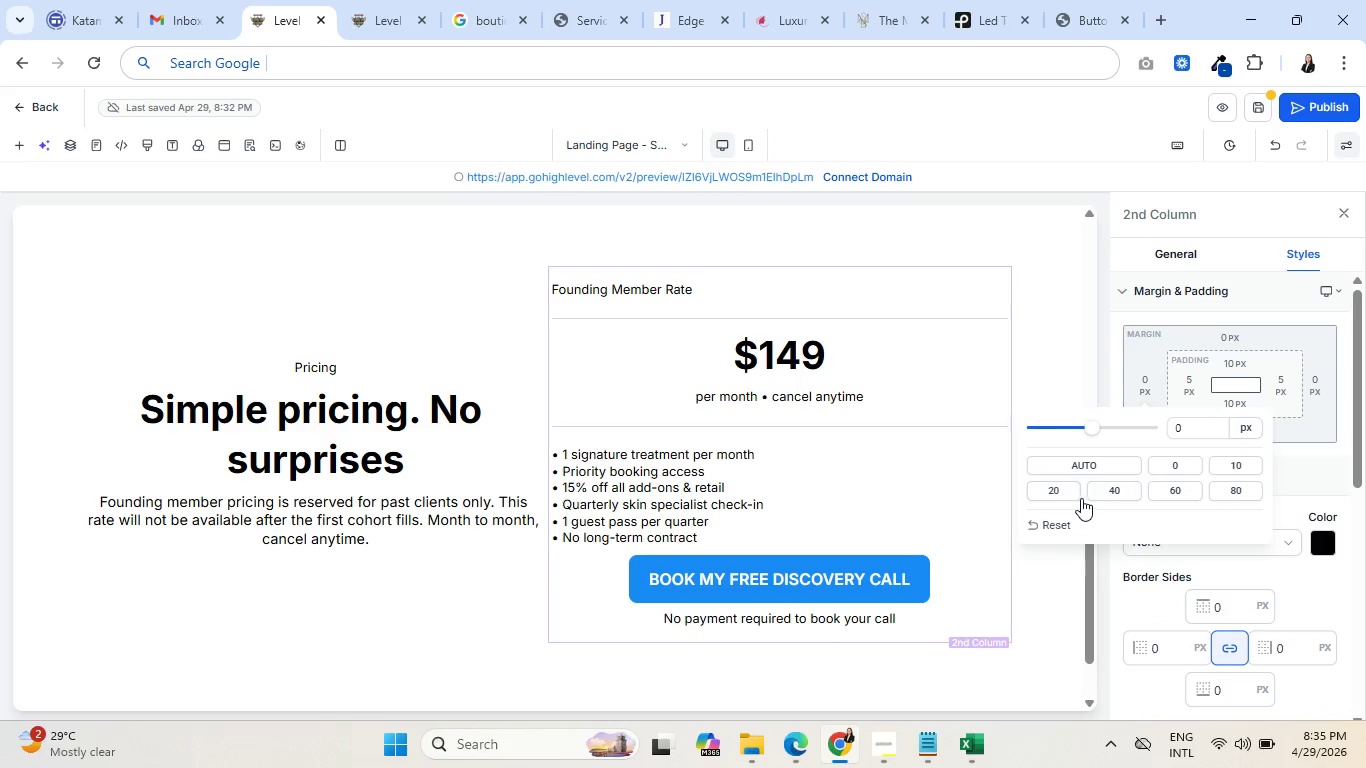 
left_click([1052, 492])
 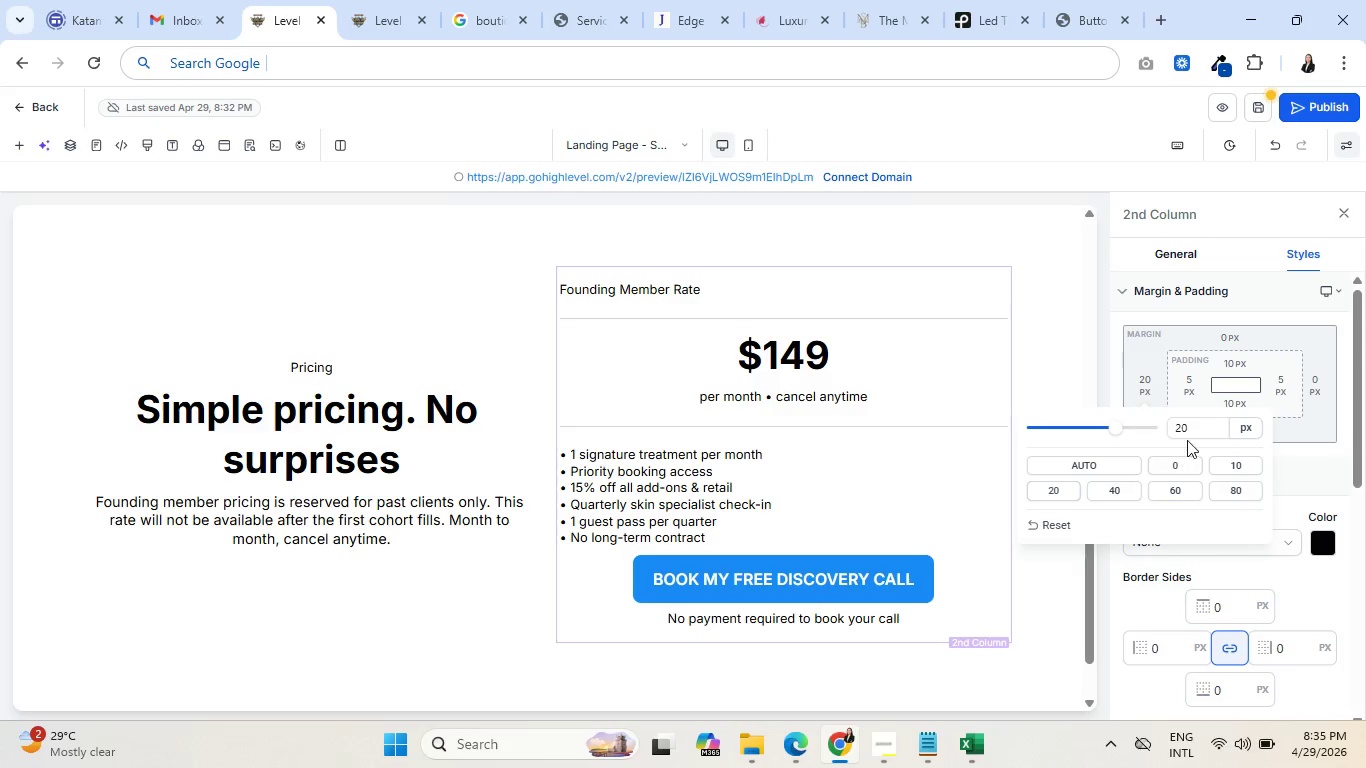 
double_click([1184, 383])
 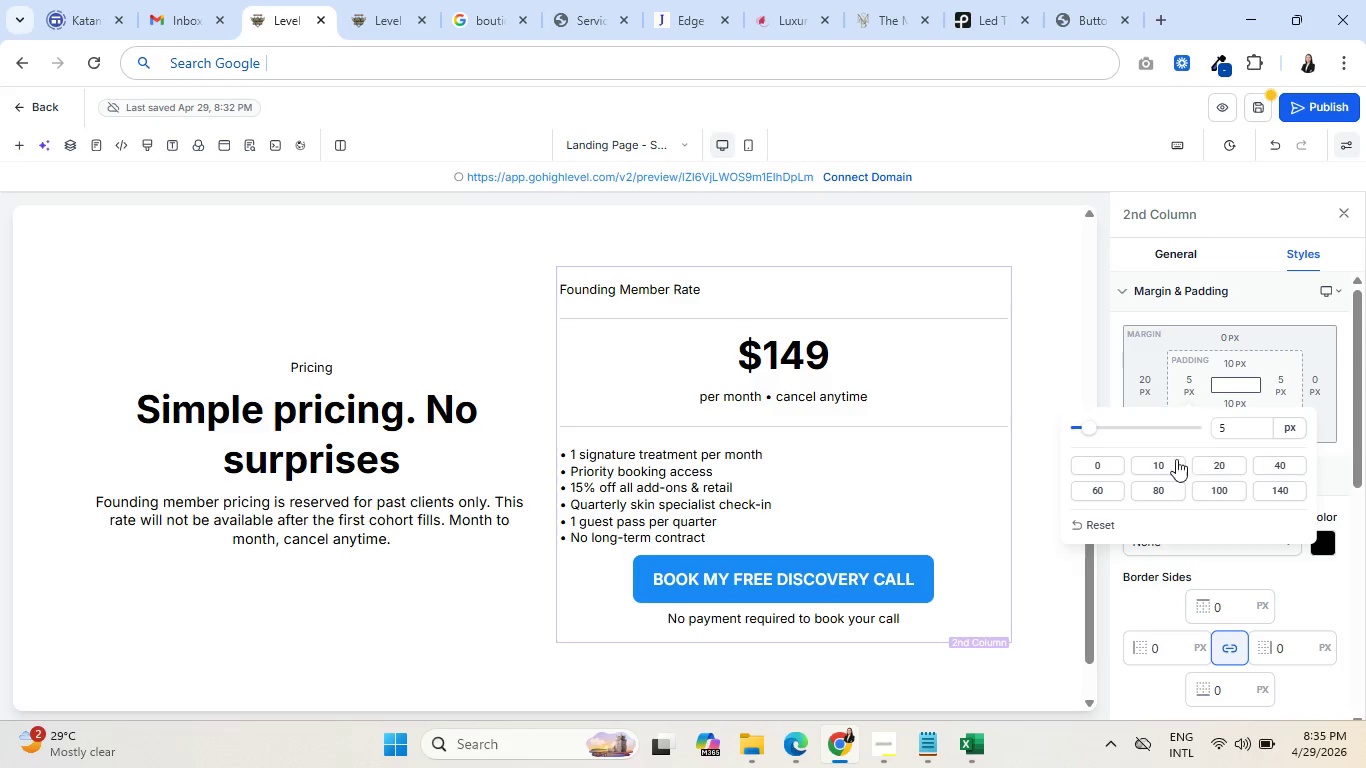 
left_click([1160, 459])
 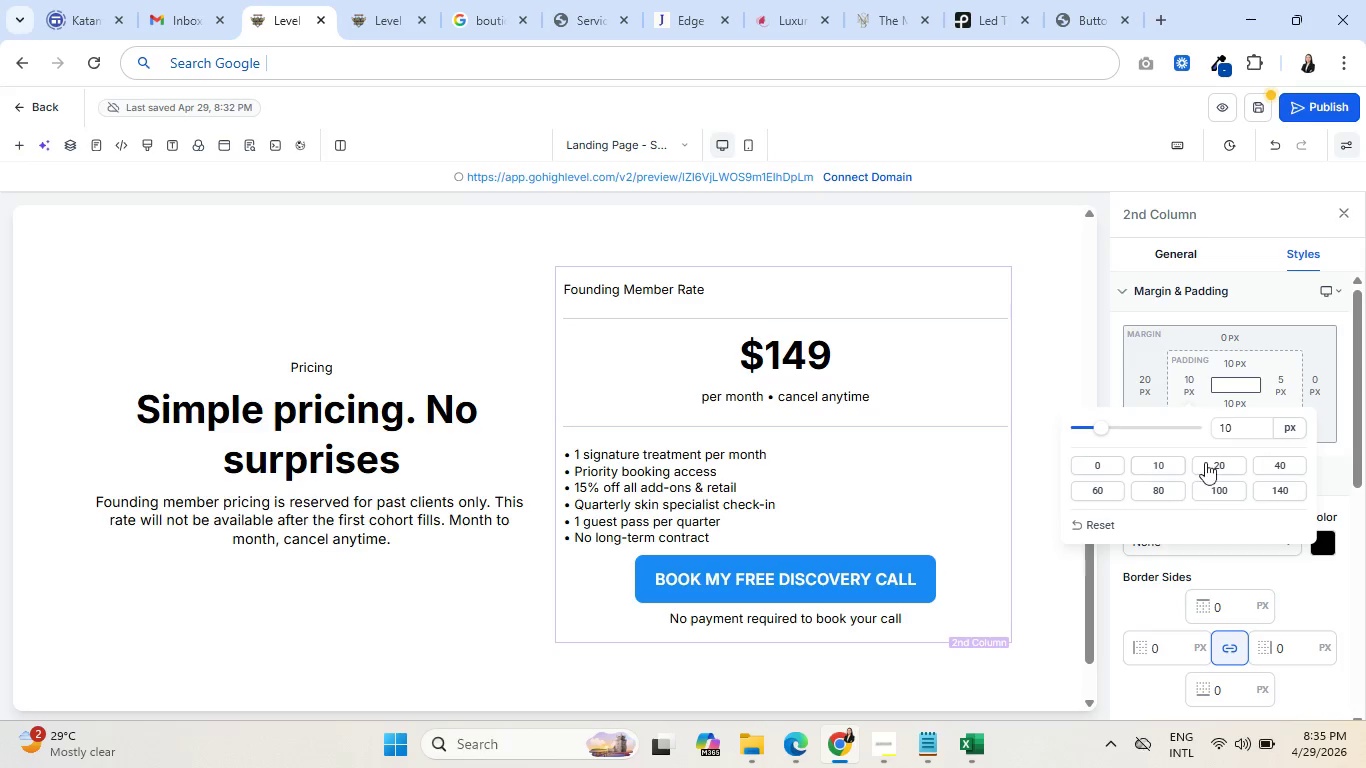 
left_click([1220, 464])
 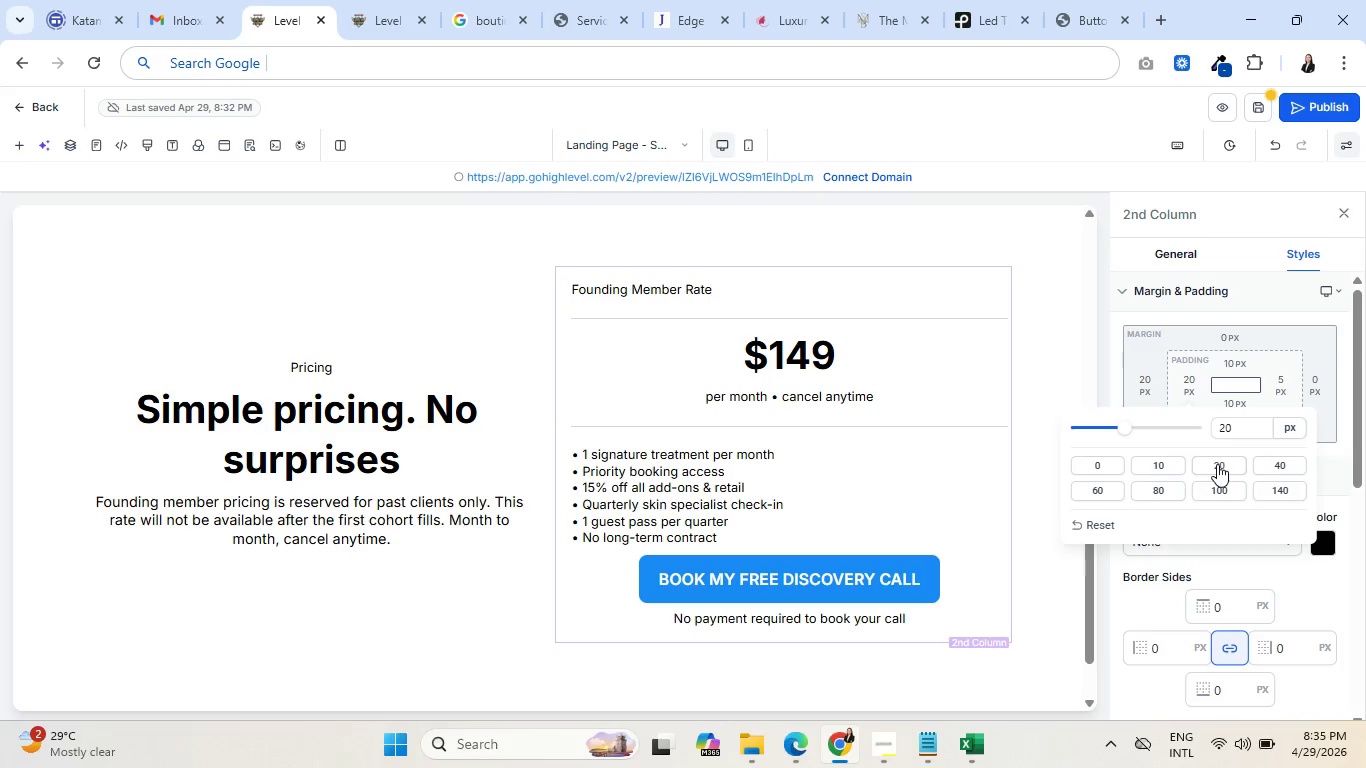 
wait(8.38)
 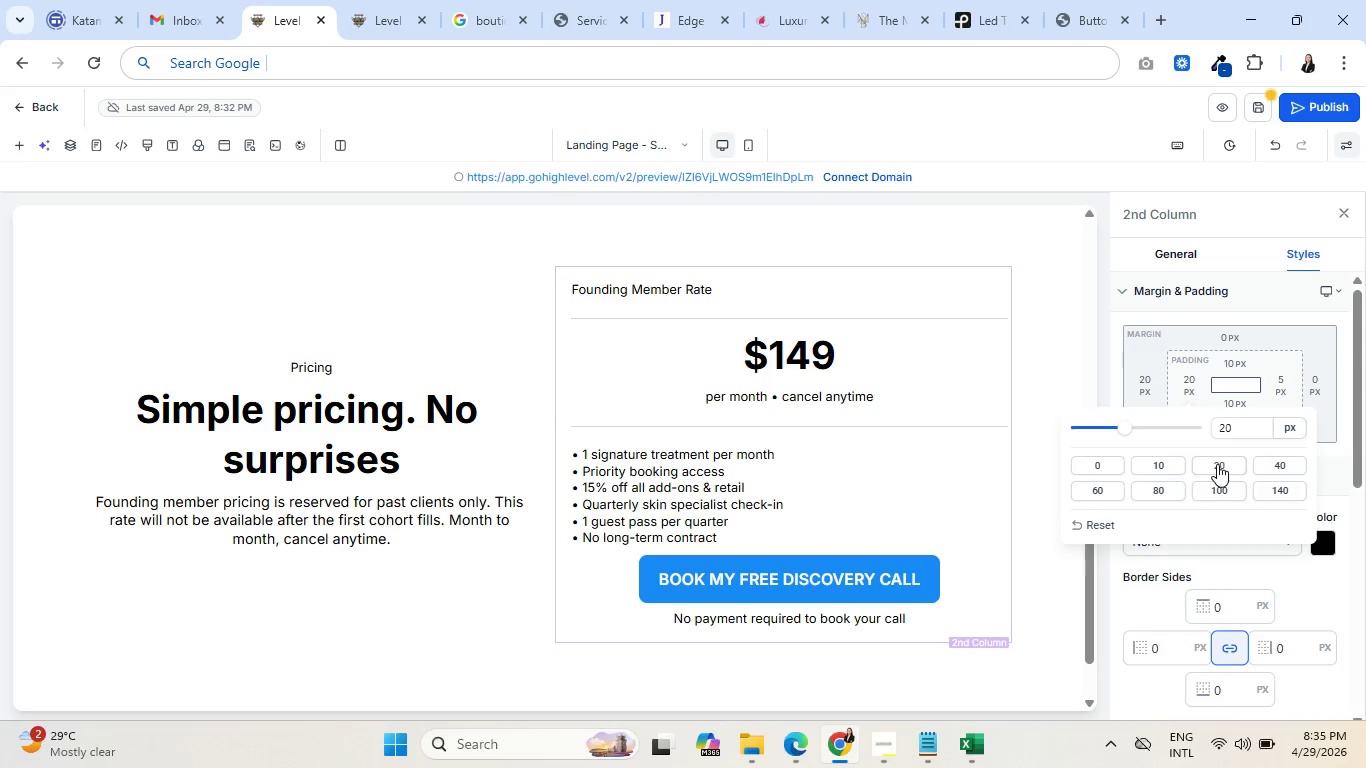 
double_click([1280, 383])
 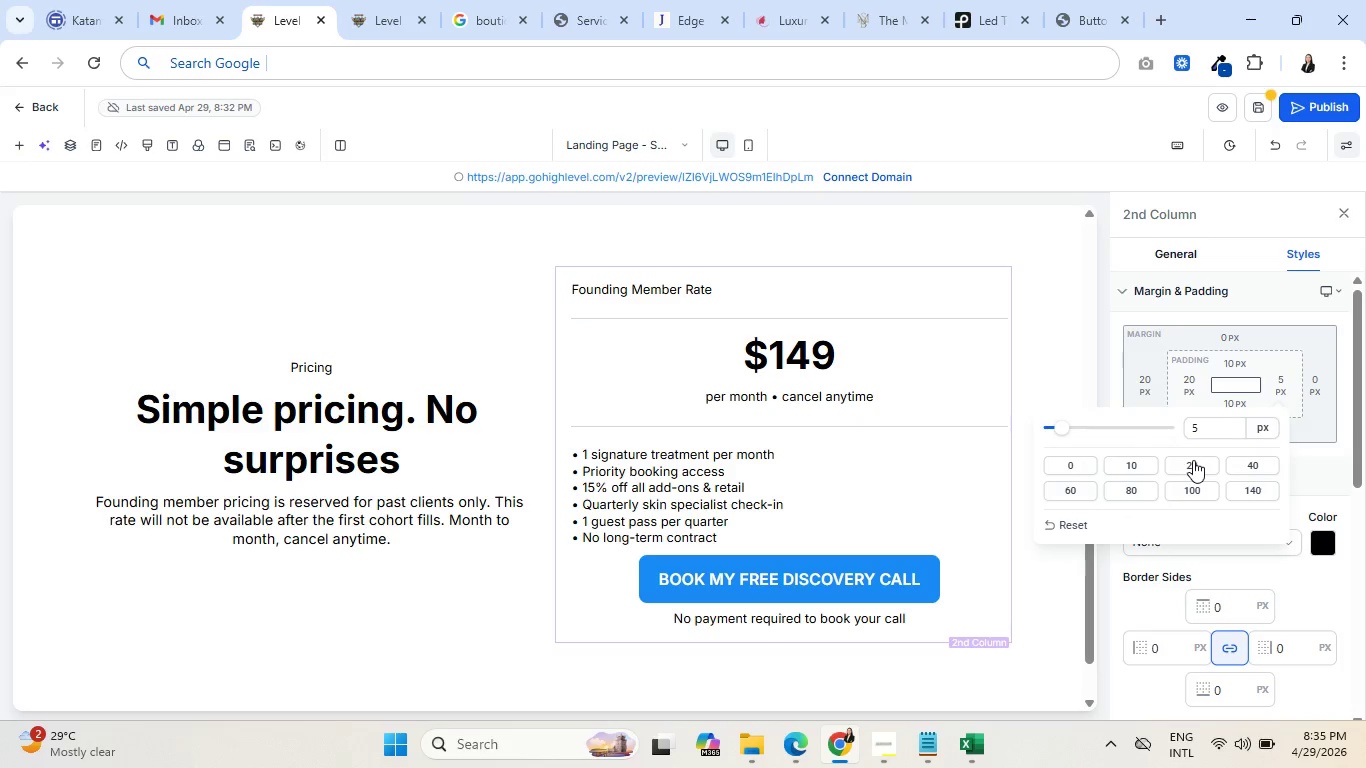 
left_click([1193, 460])
 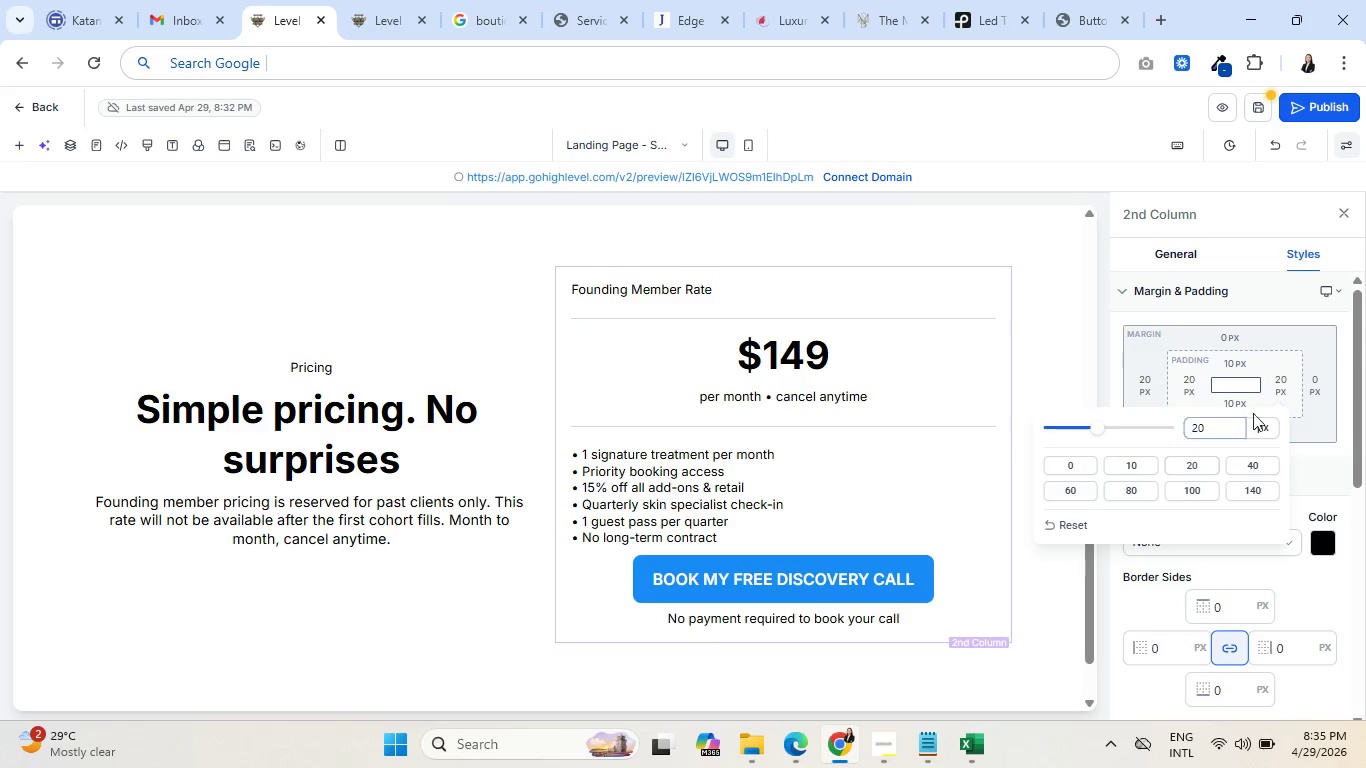 
wait(5.12)
 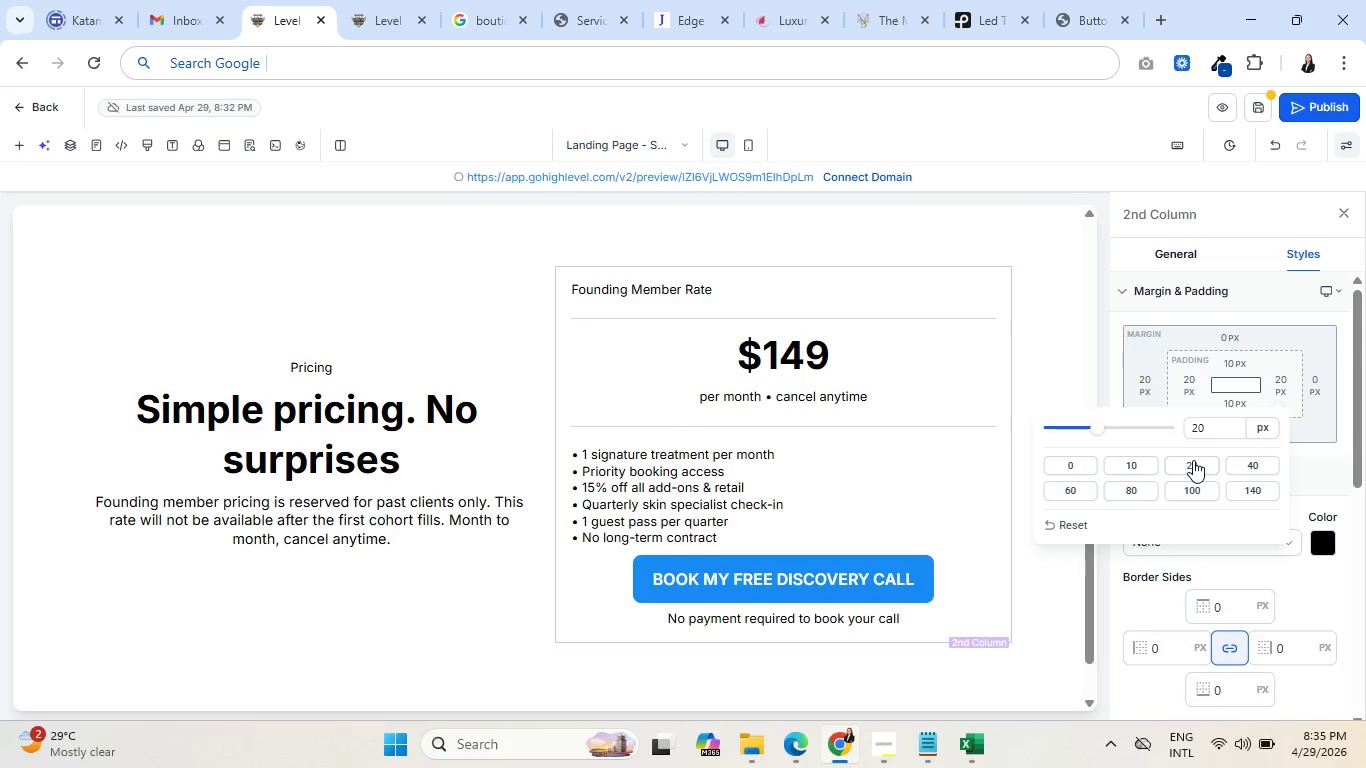 
left_click([1119, 354])
 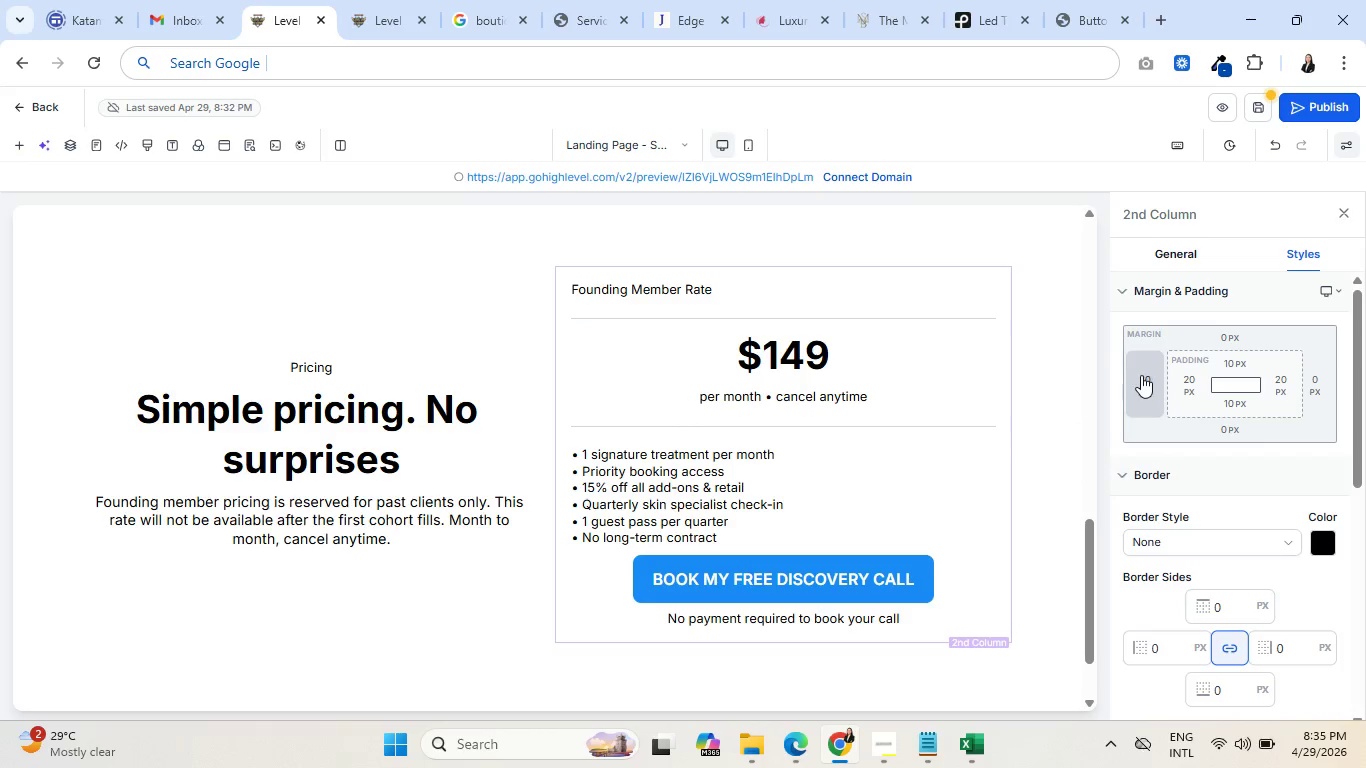 
left_click([1141, 375])
 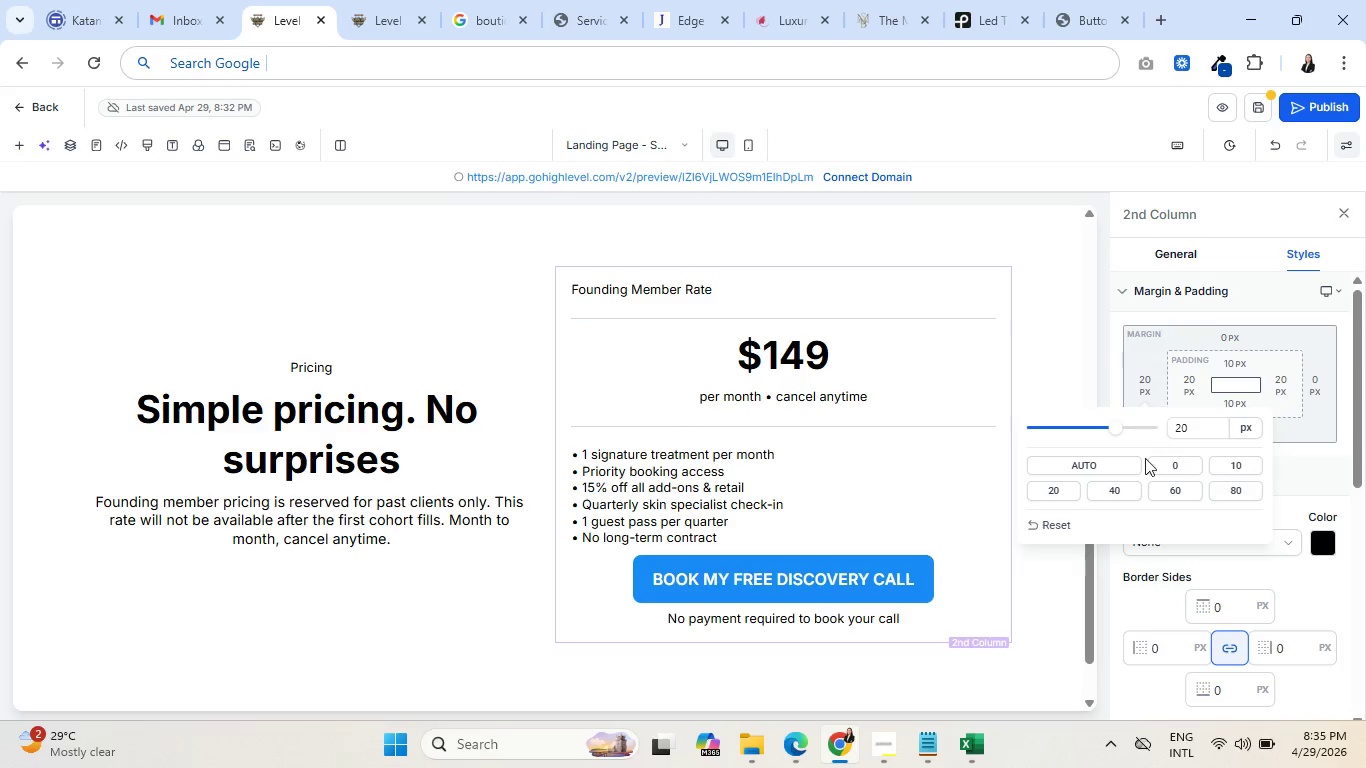 
left_click([1110, 489])
 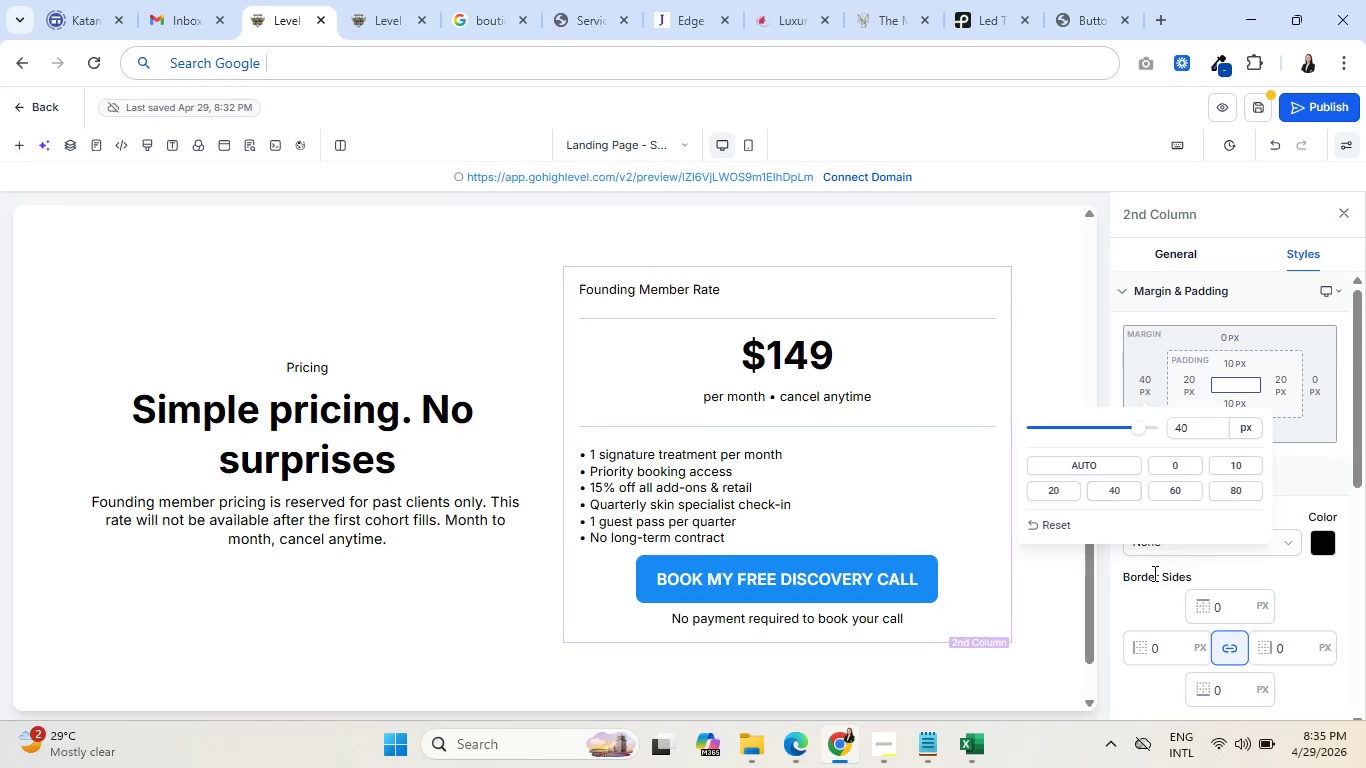 
left_click([1149, 572])
 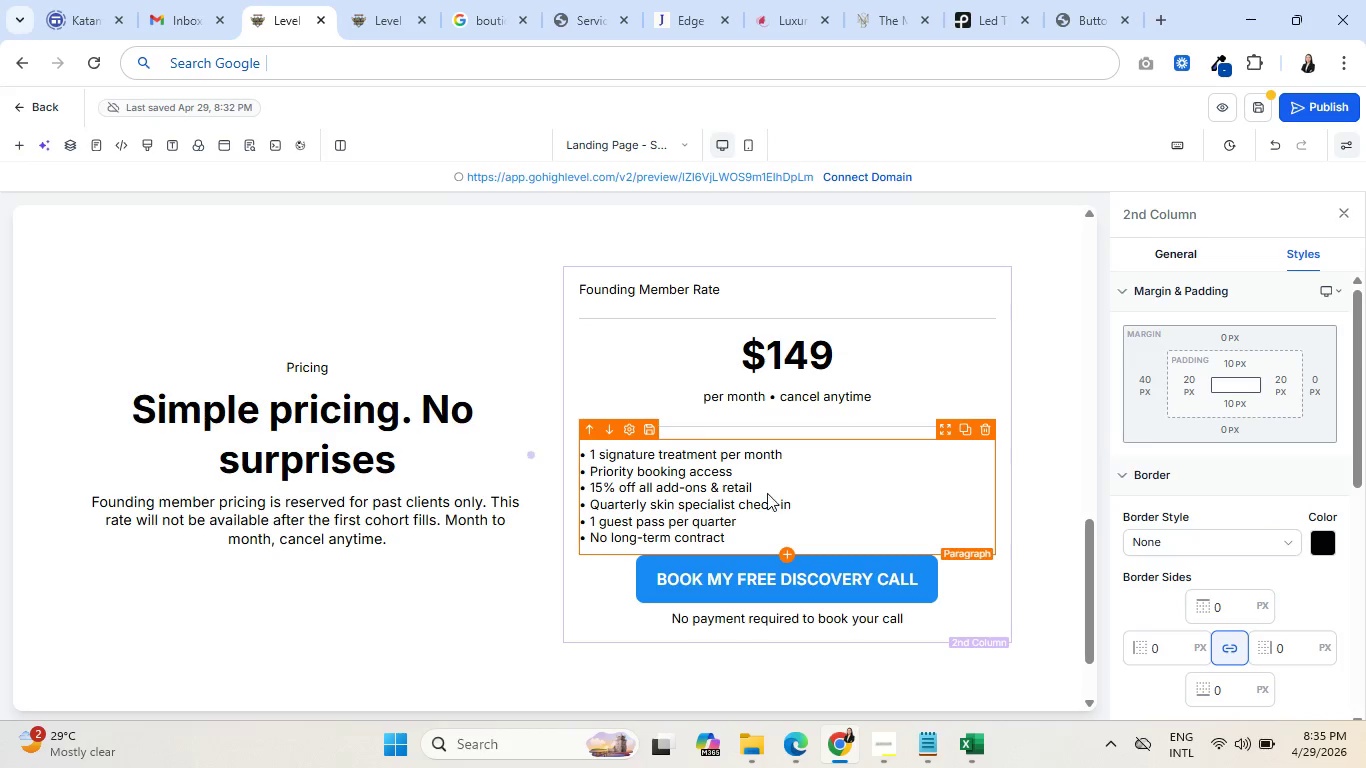 
scroll: coordinate [765, 485], scroll_direction: down, amount: 4.0
 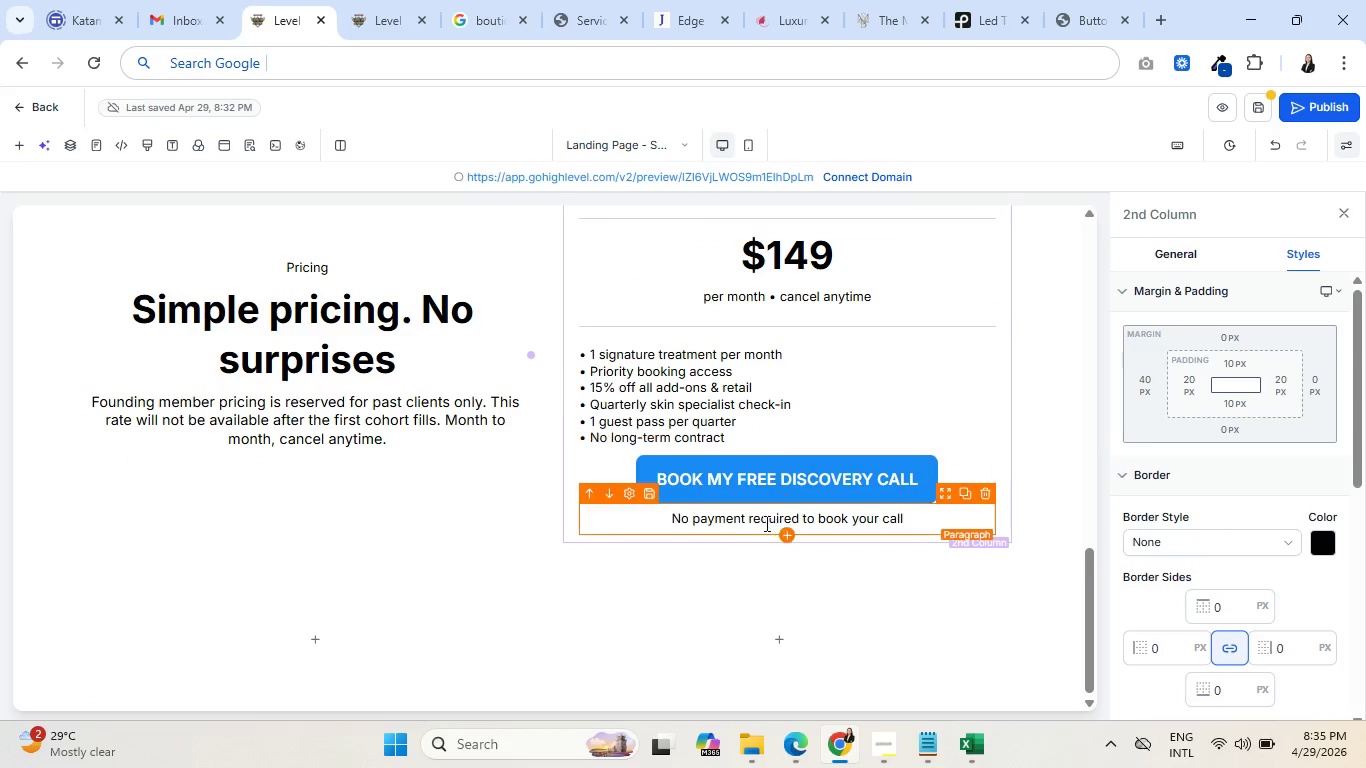 
scroll: coordinate [765, 526], scroll_direction: up, amount: 3.0
 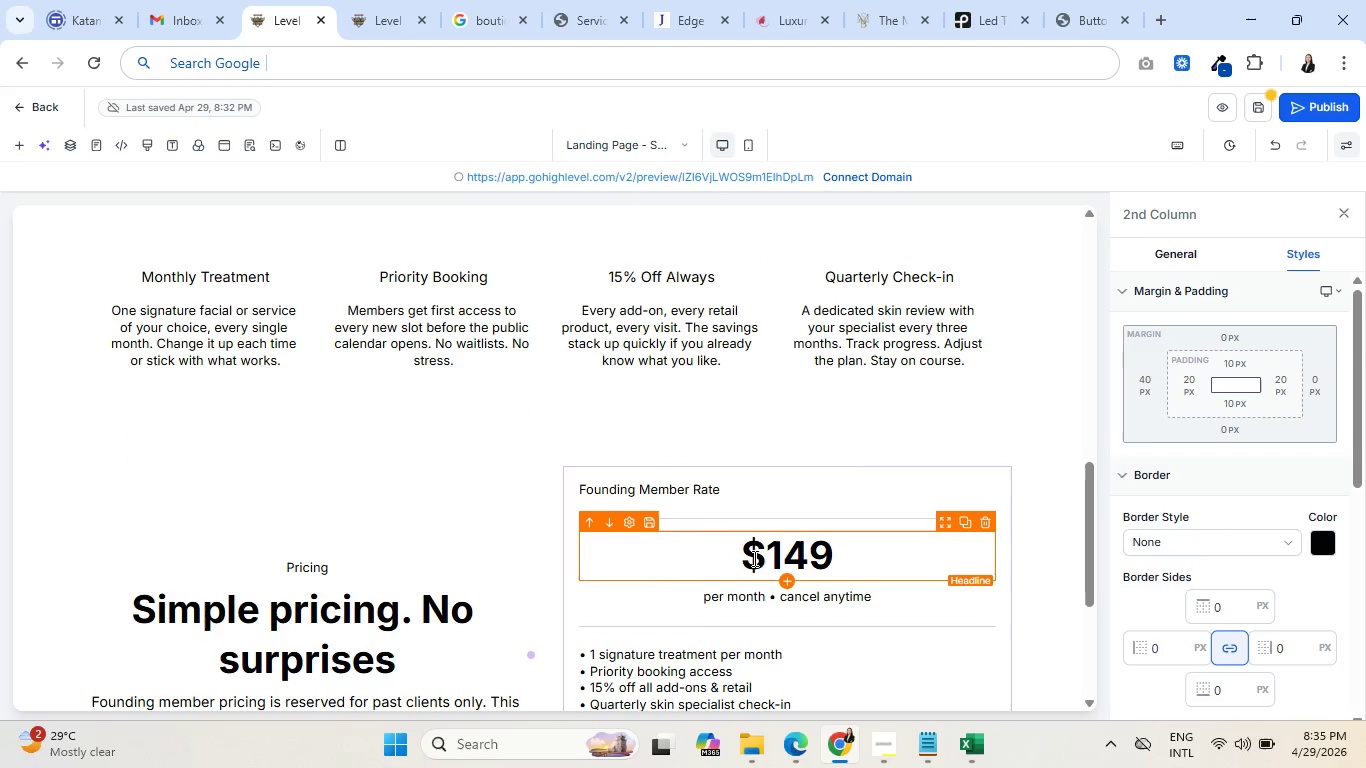 
scroll: coordinate [739, 594], scroll_direction: down, amount: 1.0
 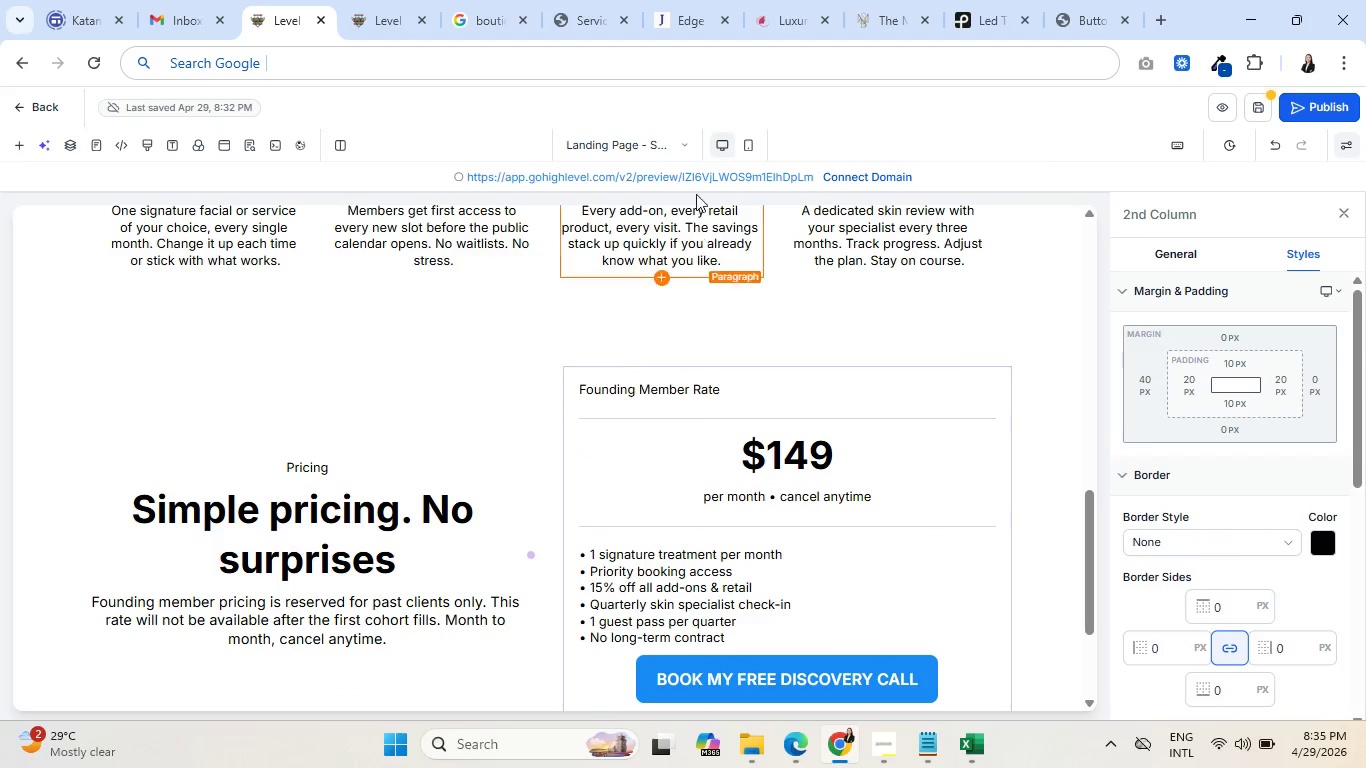 
left_click([748, 145])
 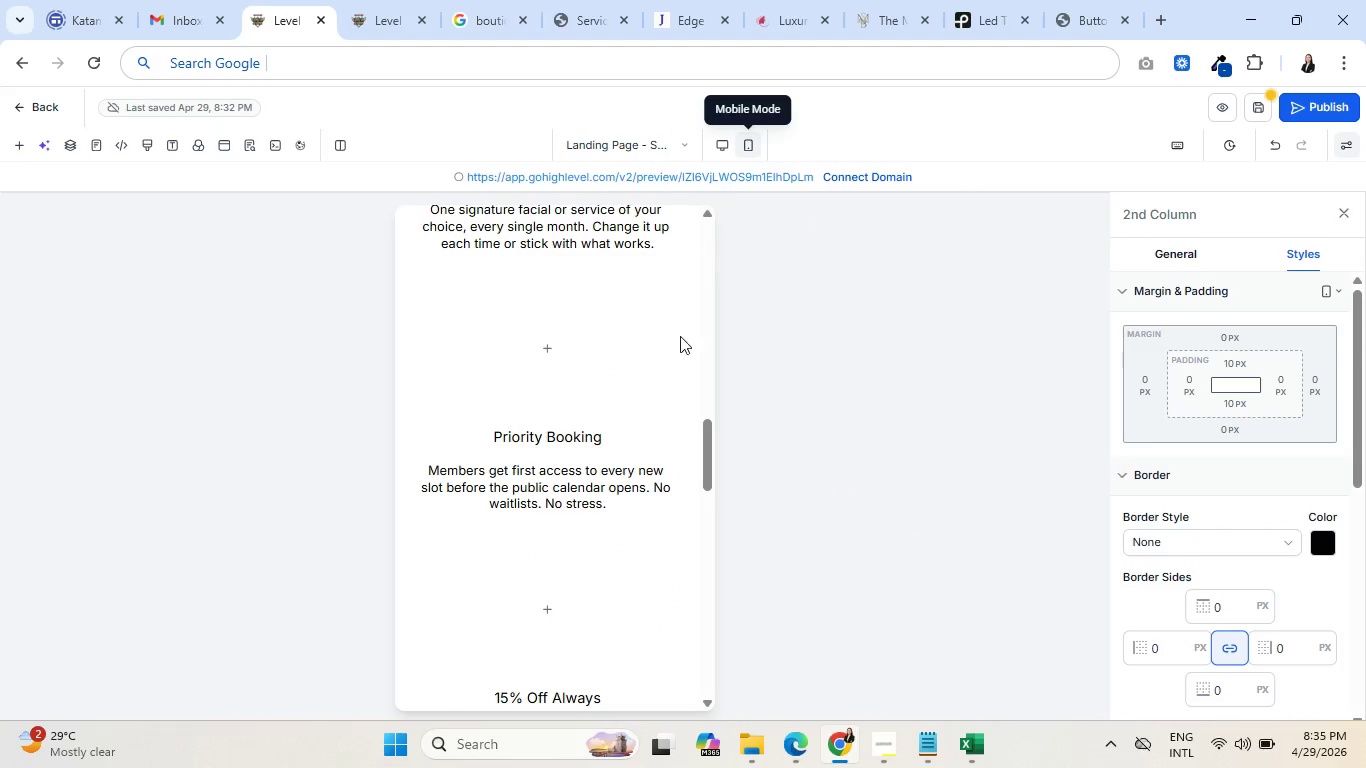 
scroll: coordinate [618, 598], scroll_direction: up, amount: 21.0
 